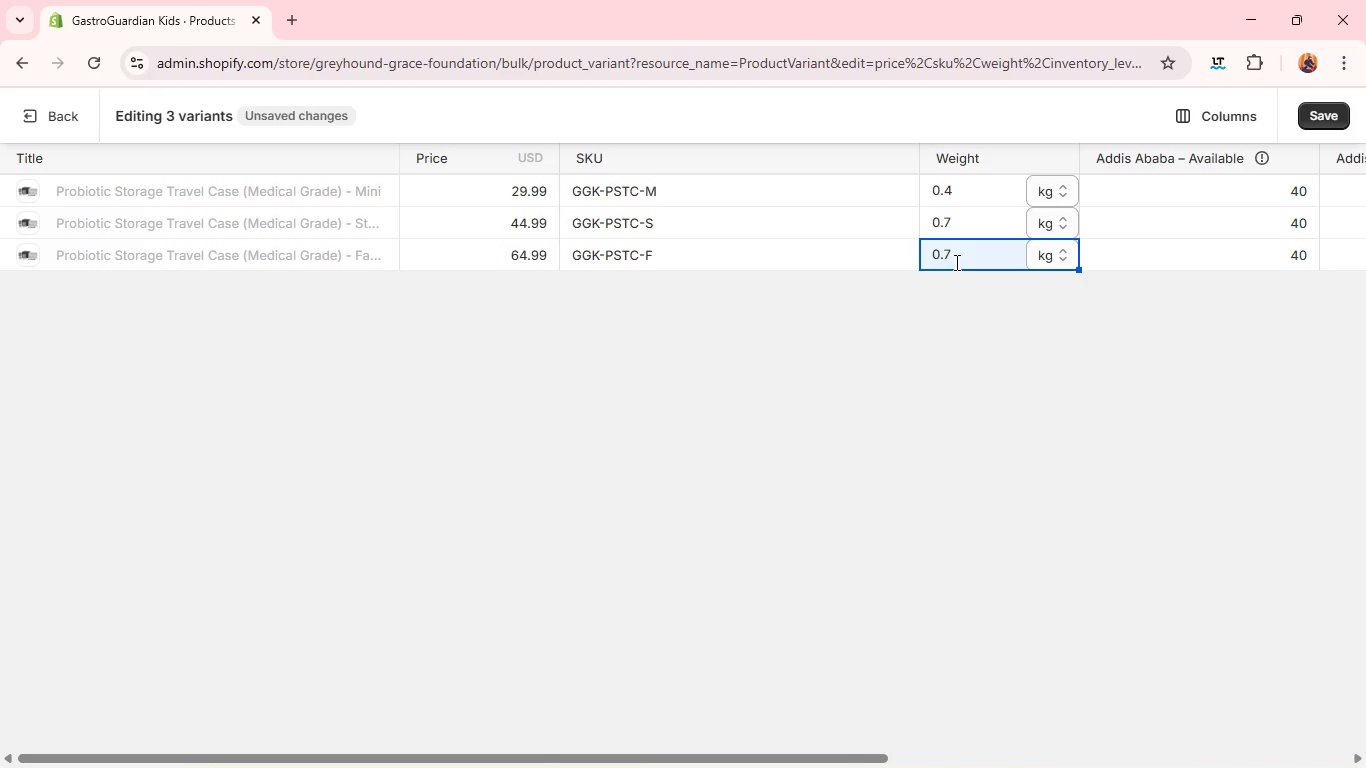 
key(Period)
 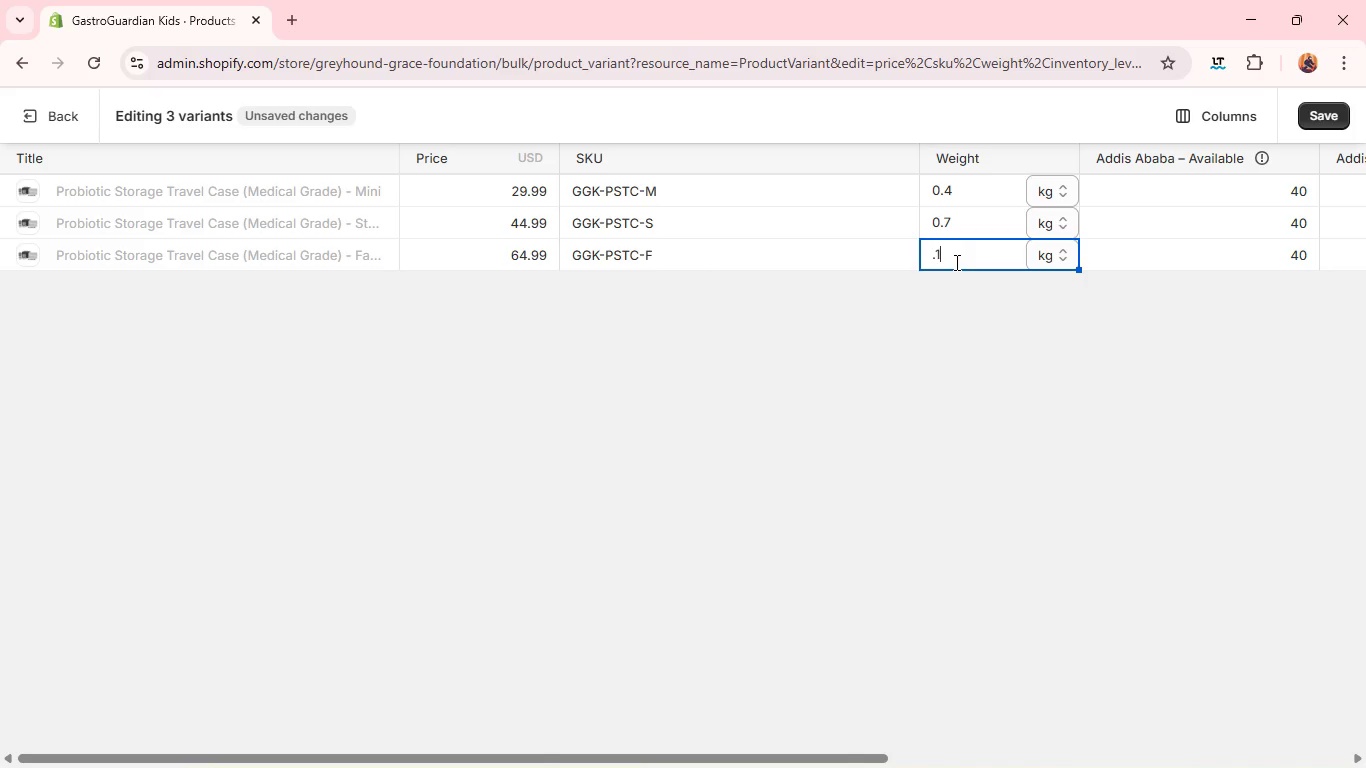 
key(1)
 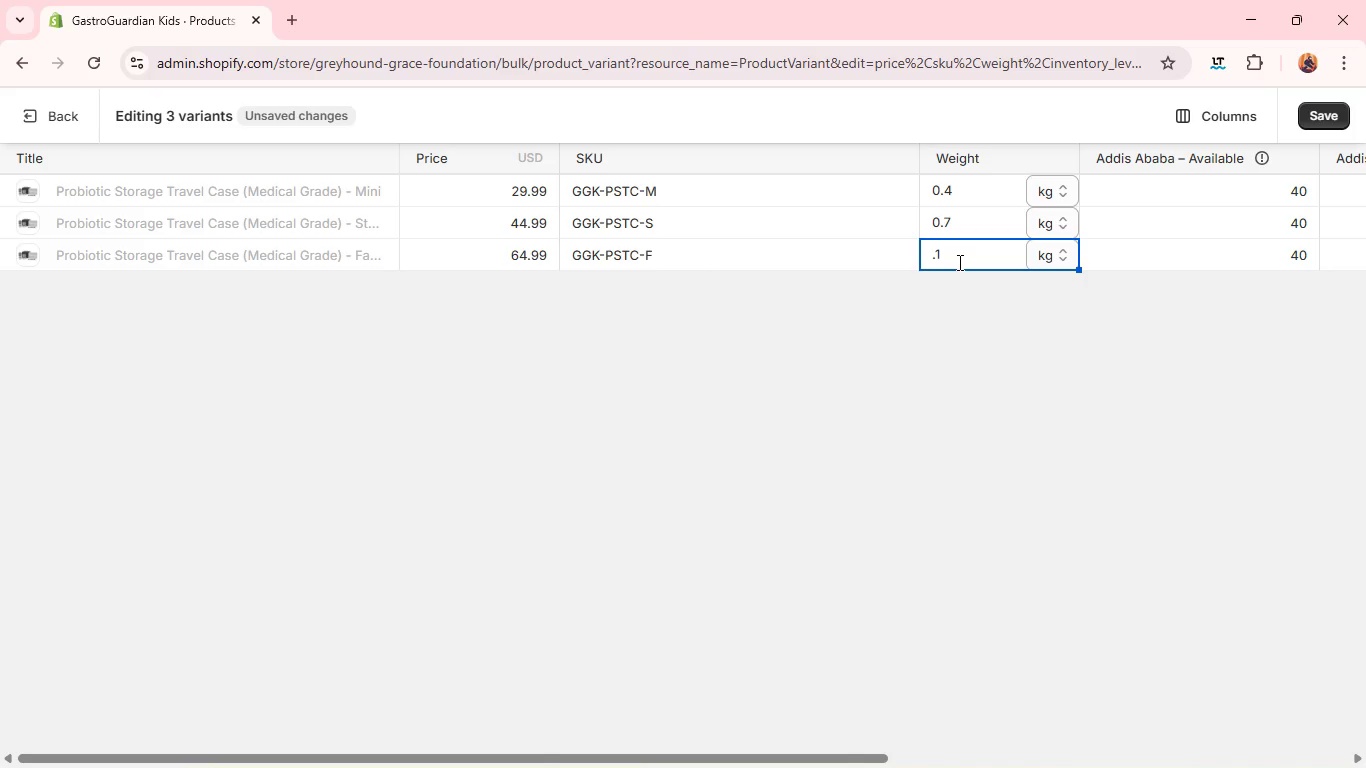 
key(Backspace)
 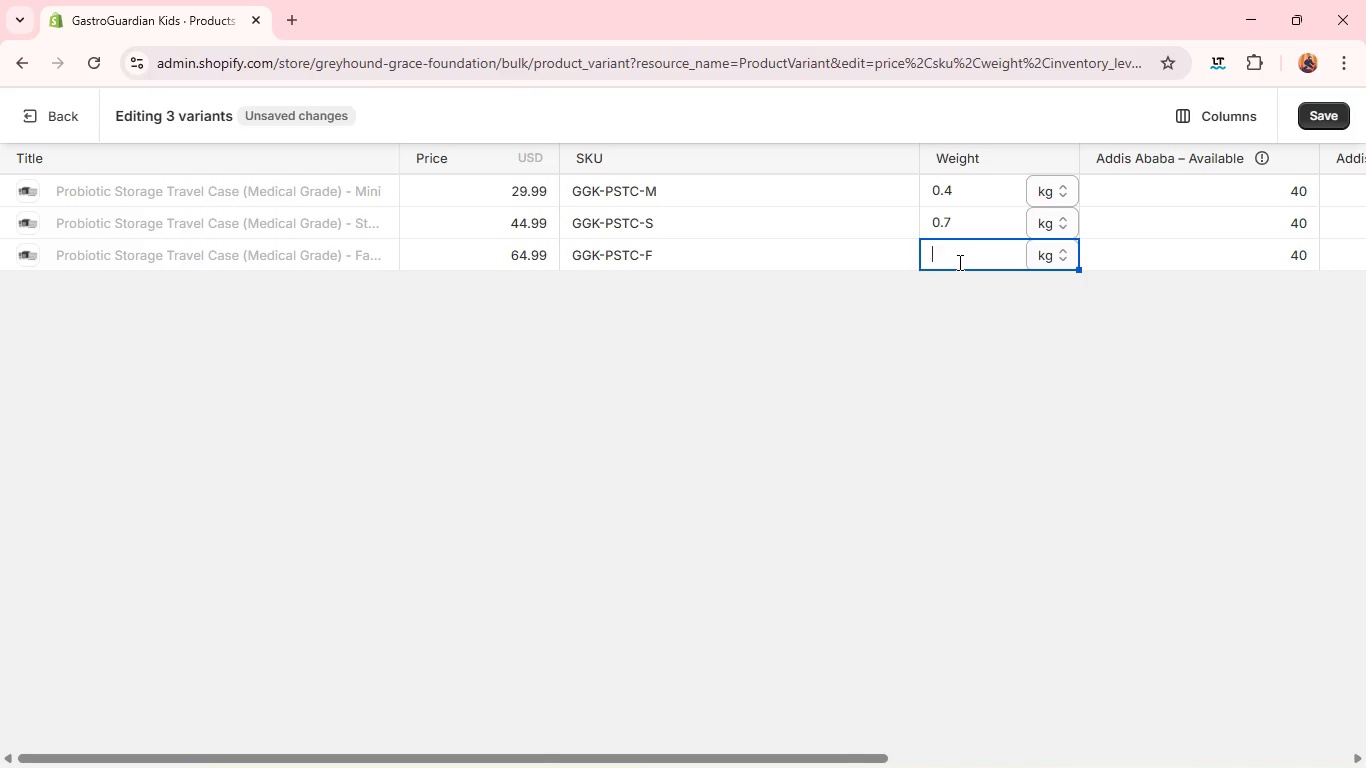 
key(Backspace)
 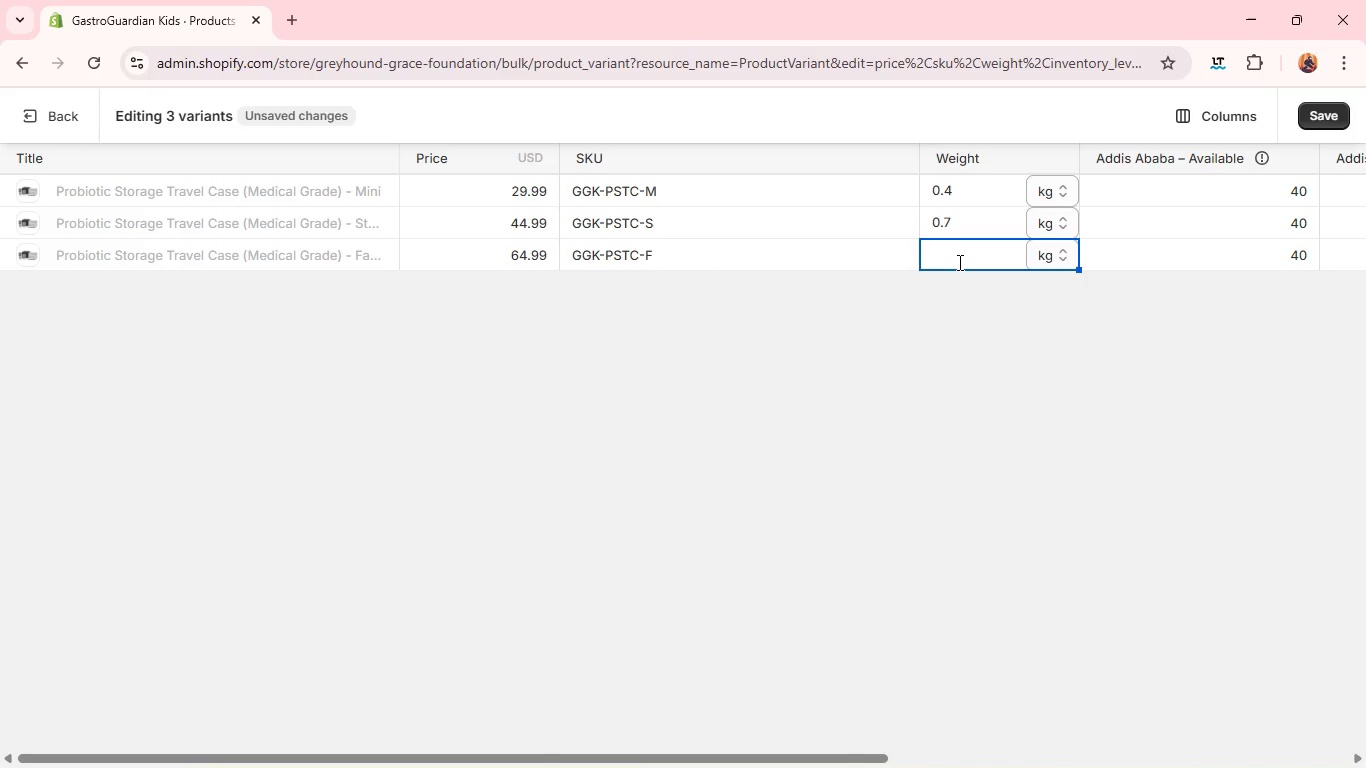 
key(1)
 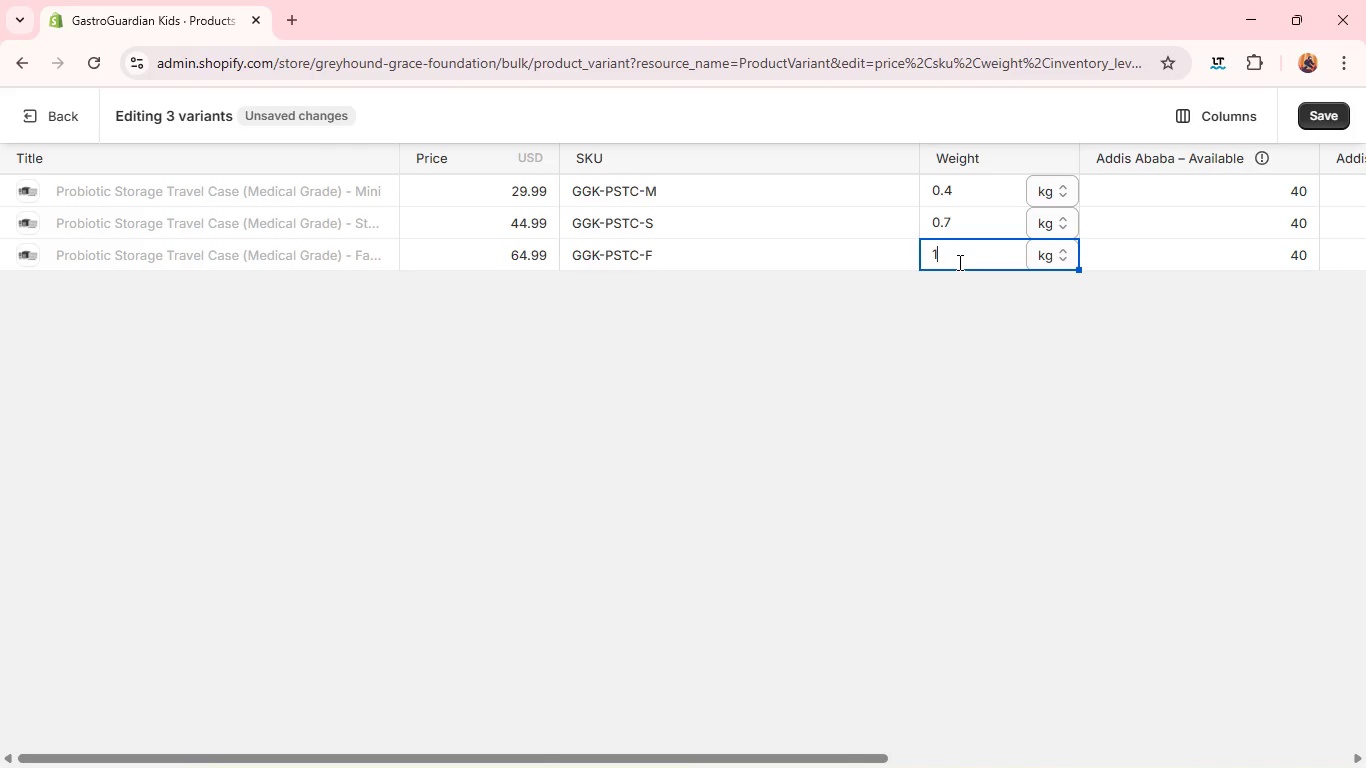 
key(Period)
 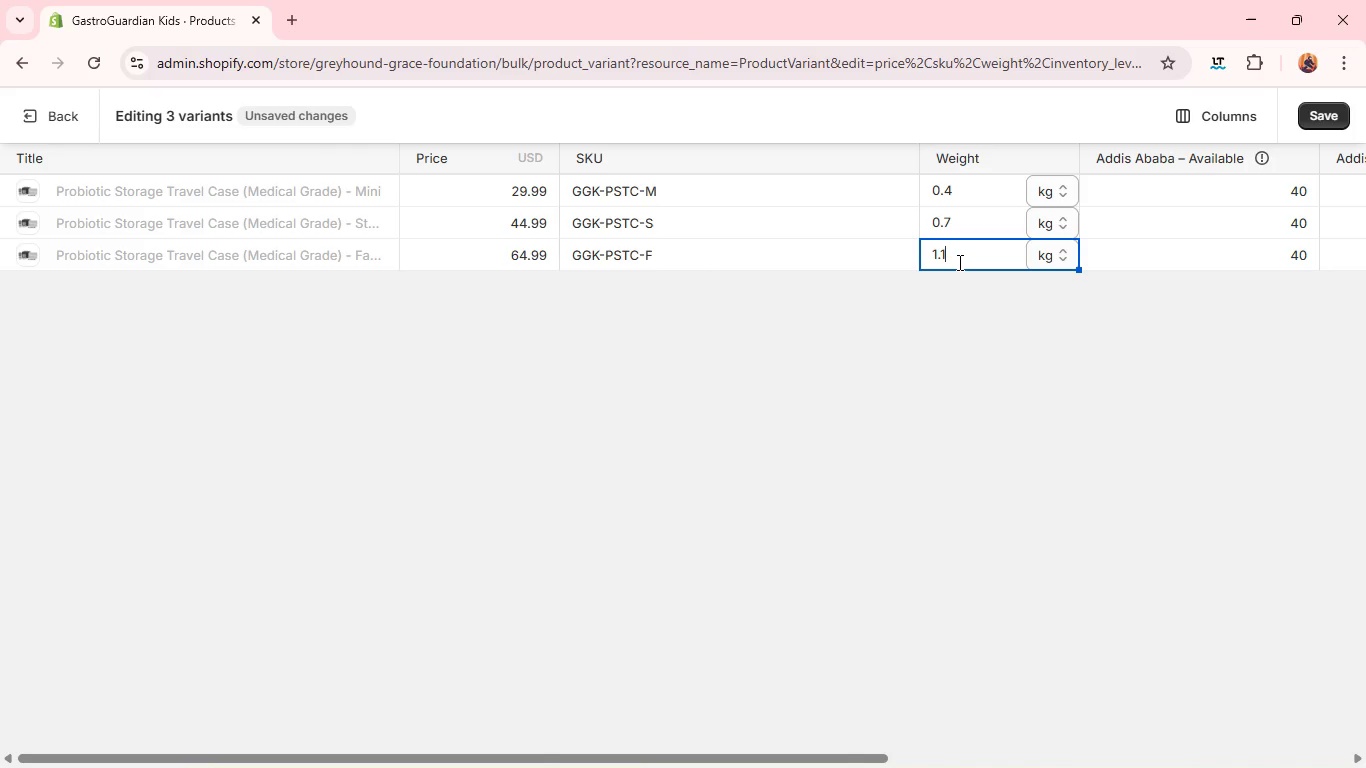 
key(1)
 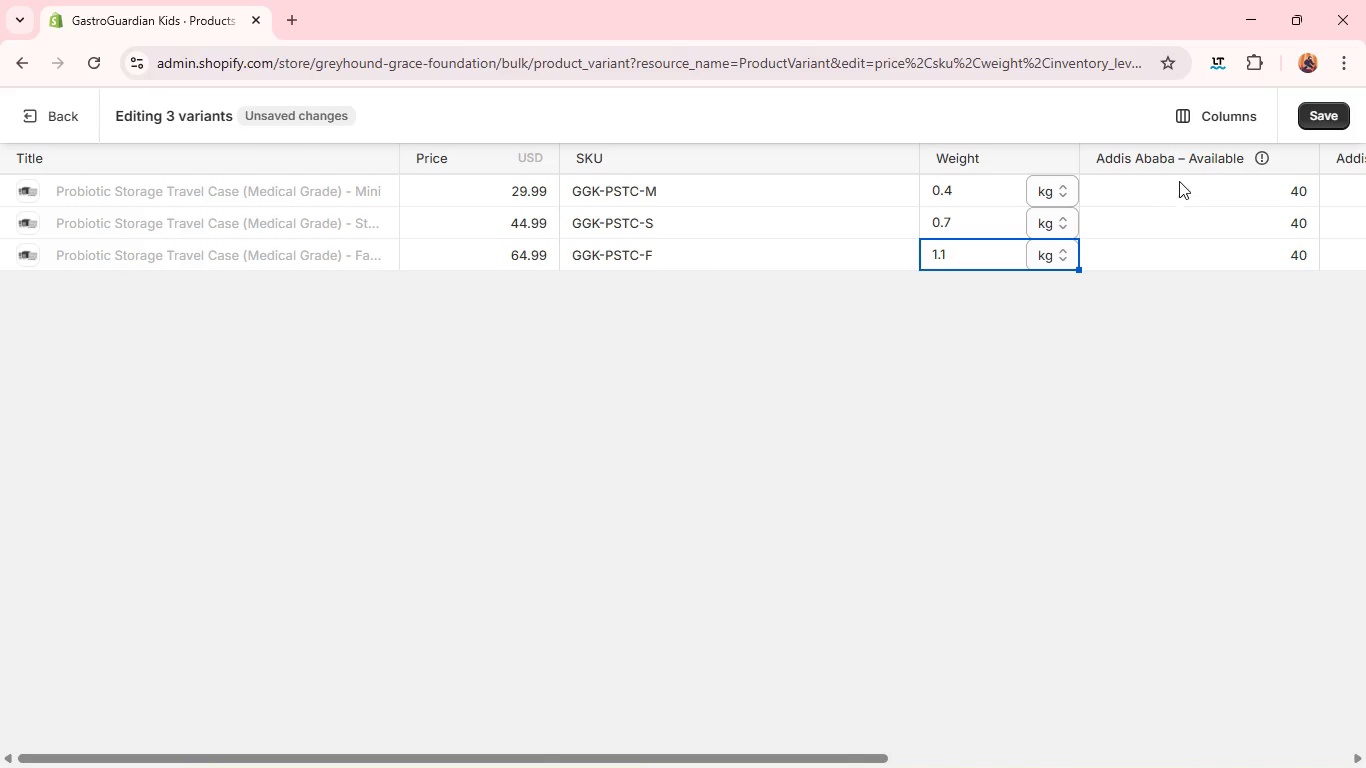 
left_click([1186, 178])
 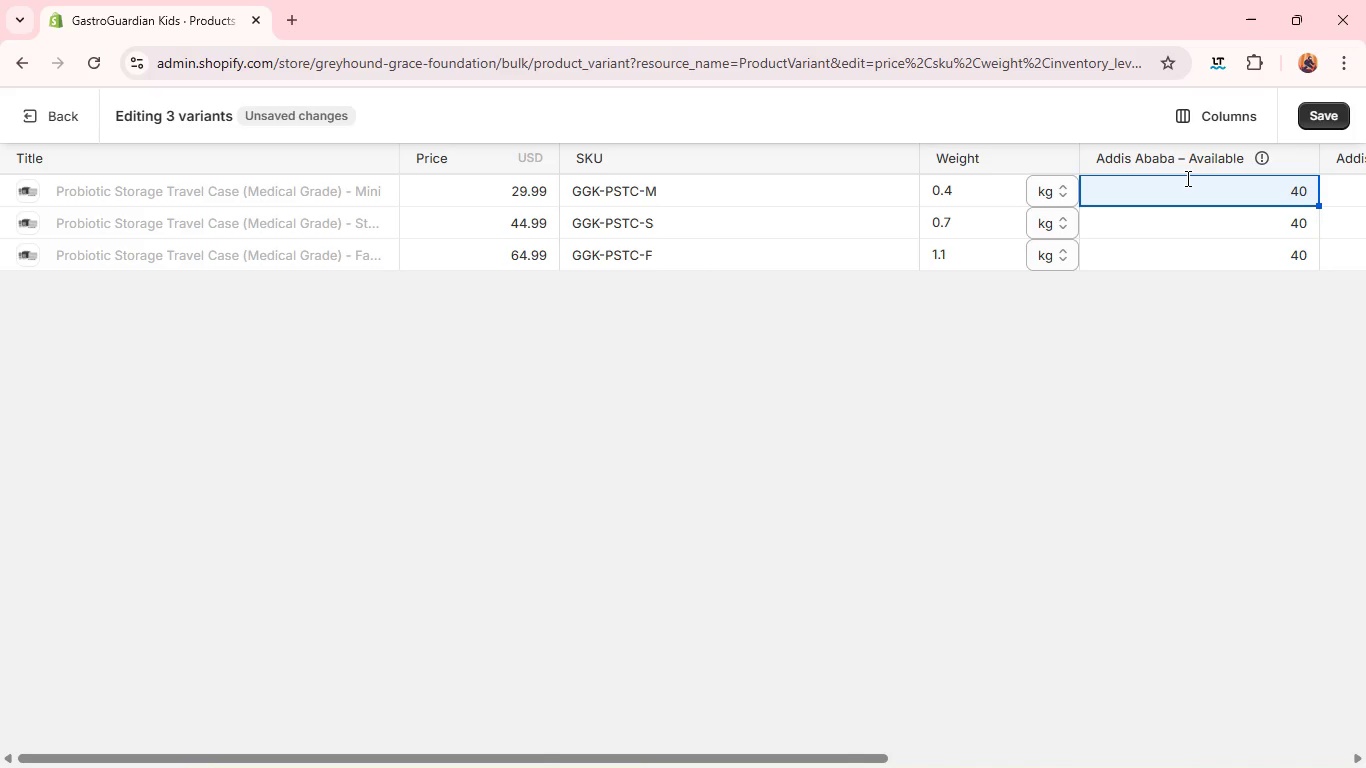 
hold_key(key=5, duration=1.81)
 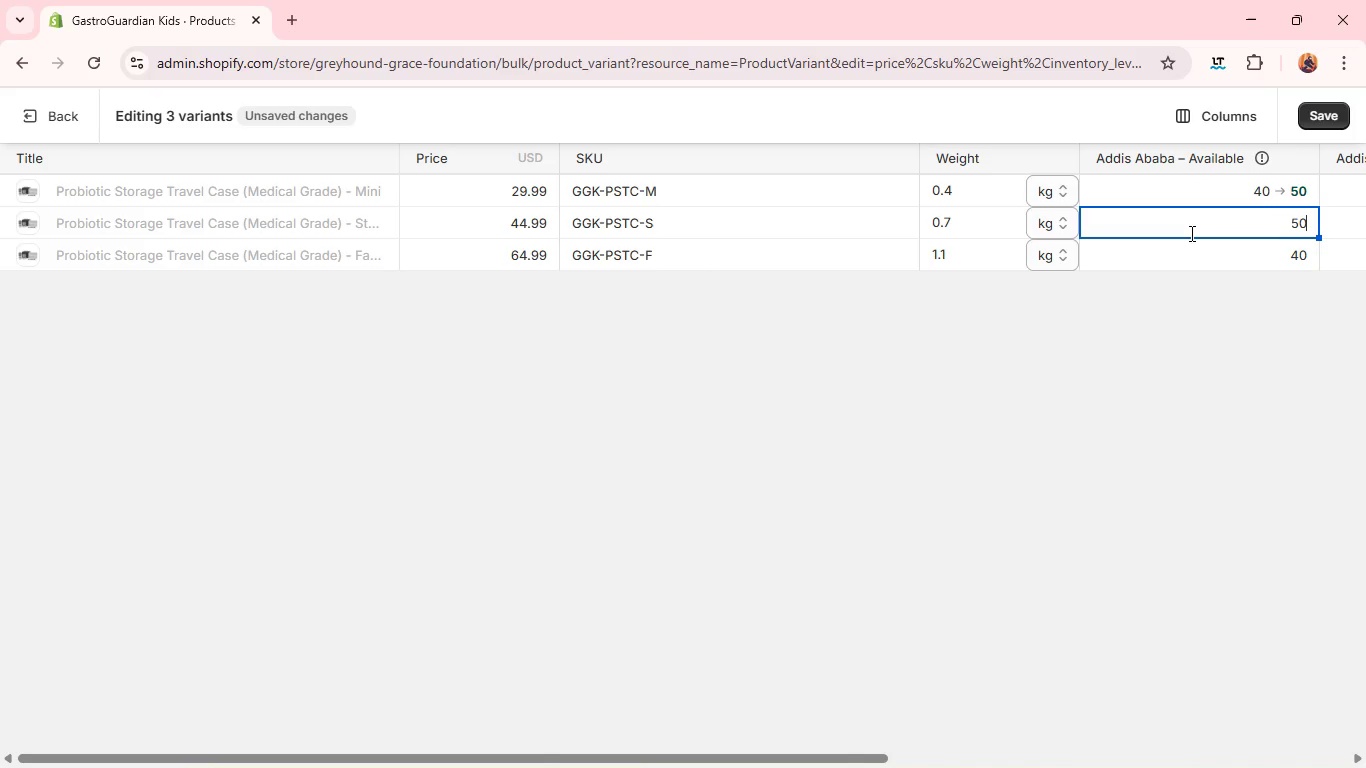 
key(0)
 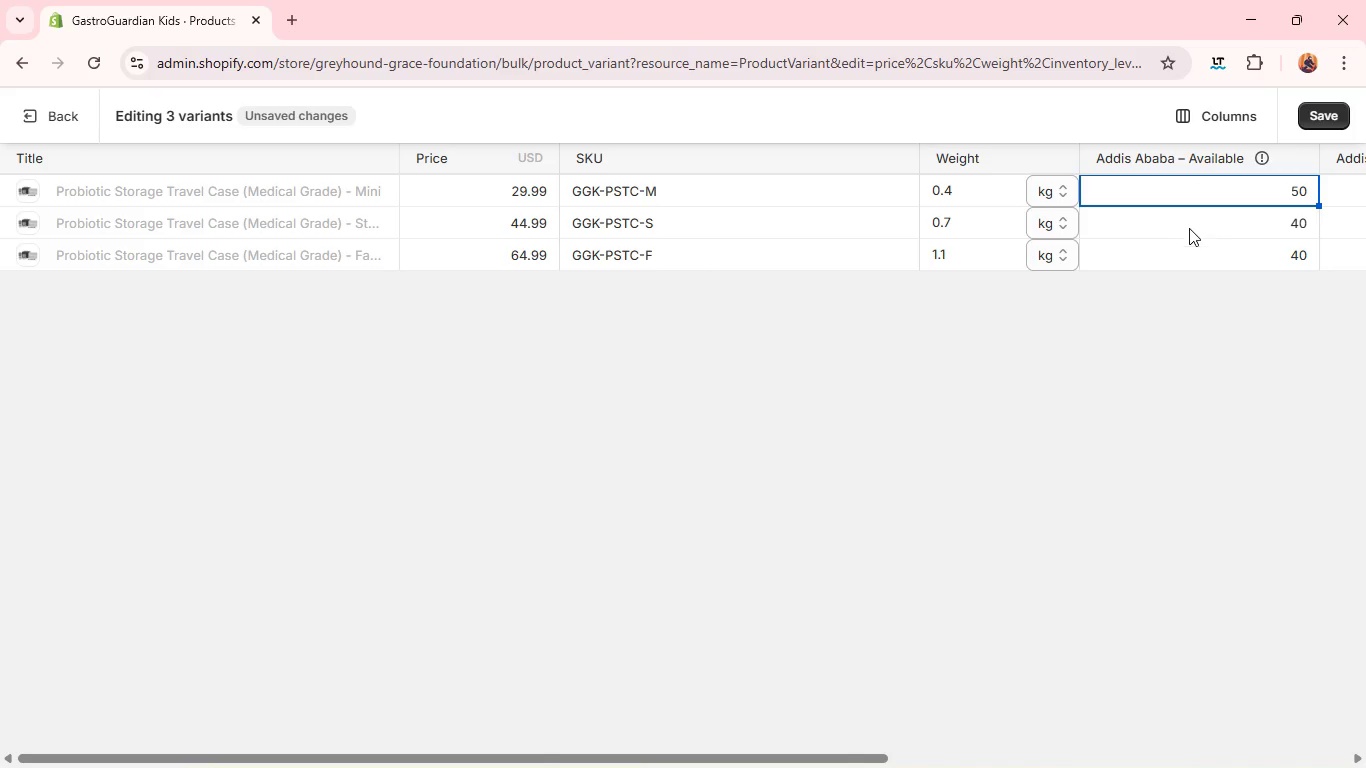 
left_click([1190, 233])
 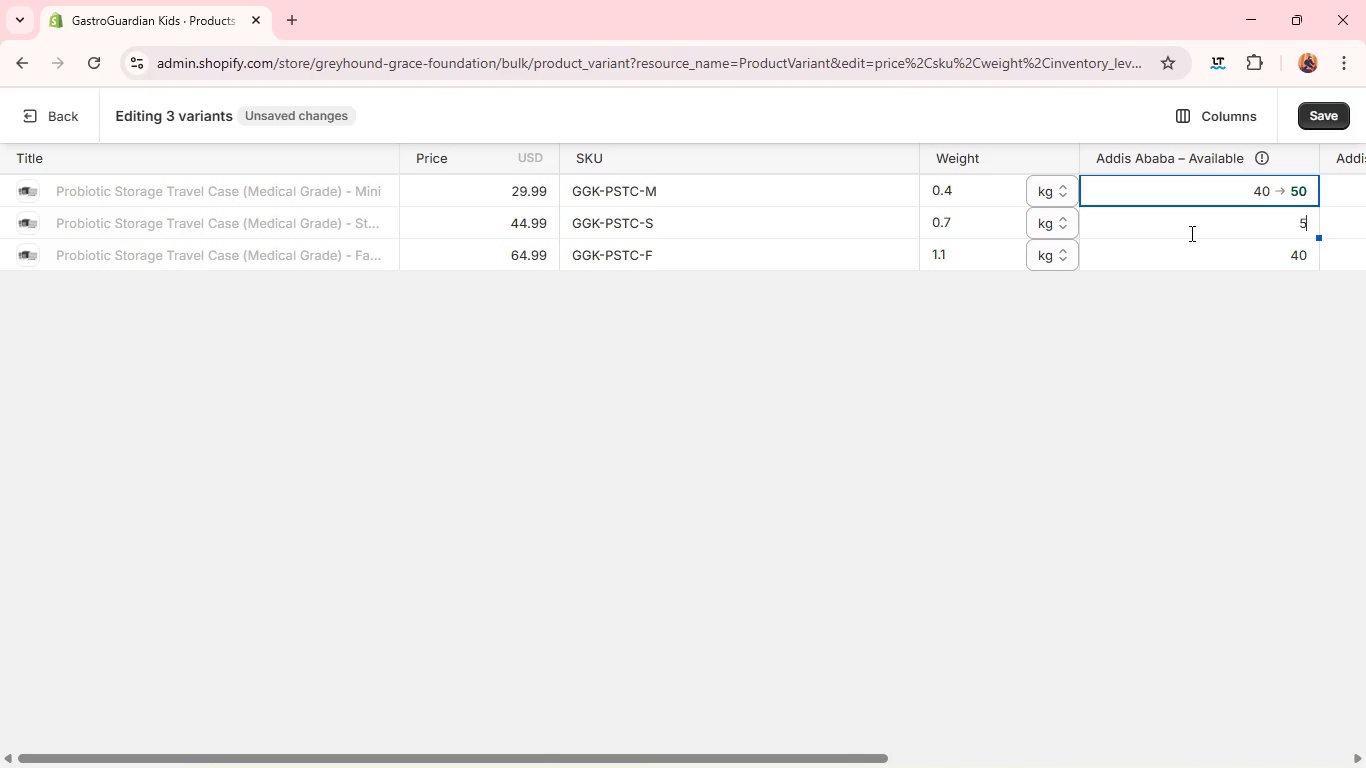 
key(0)
 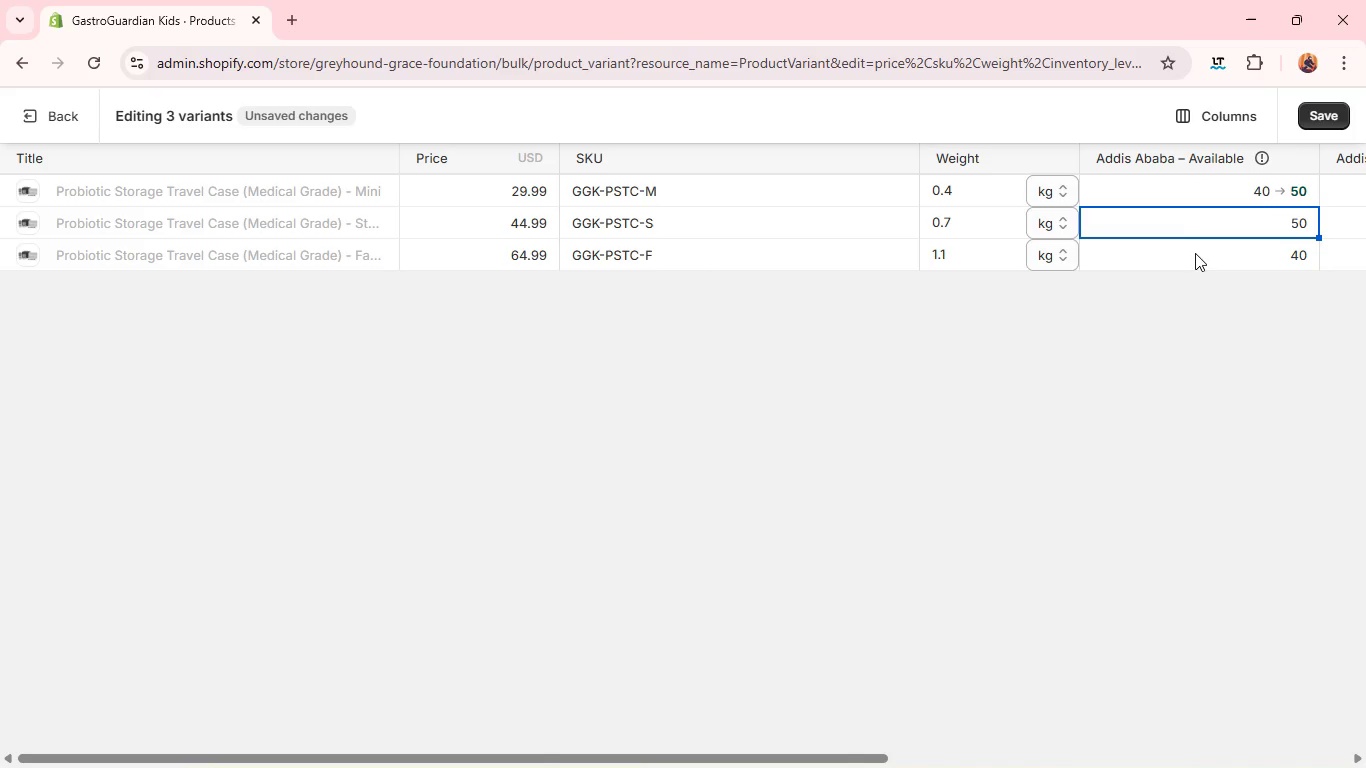 
left_click([1195, 254])
 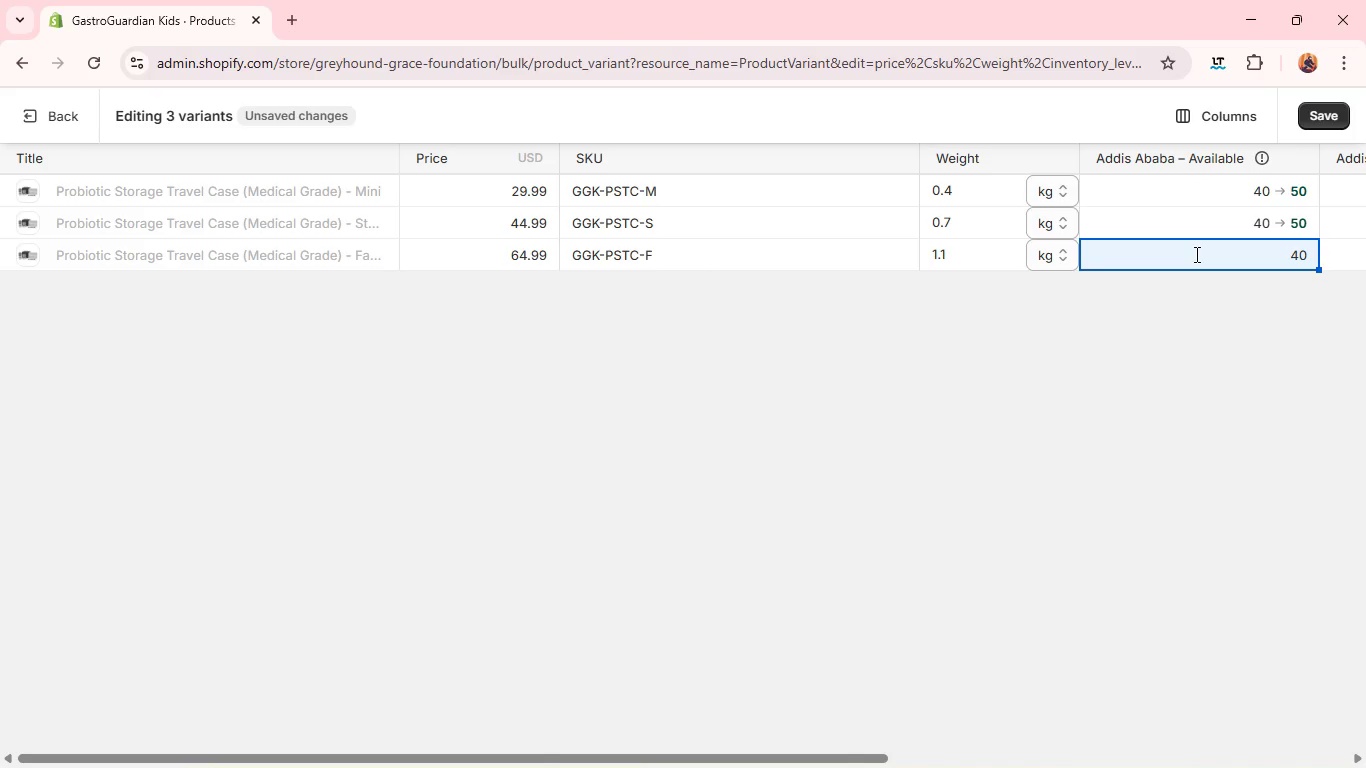 
type(50)
 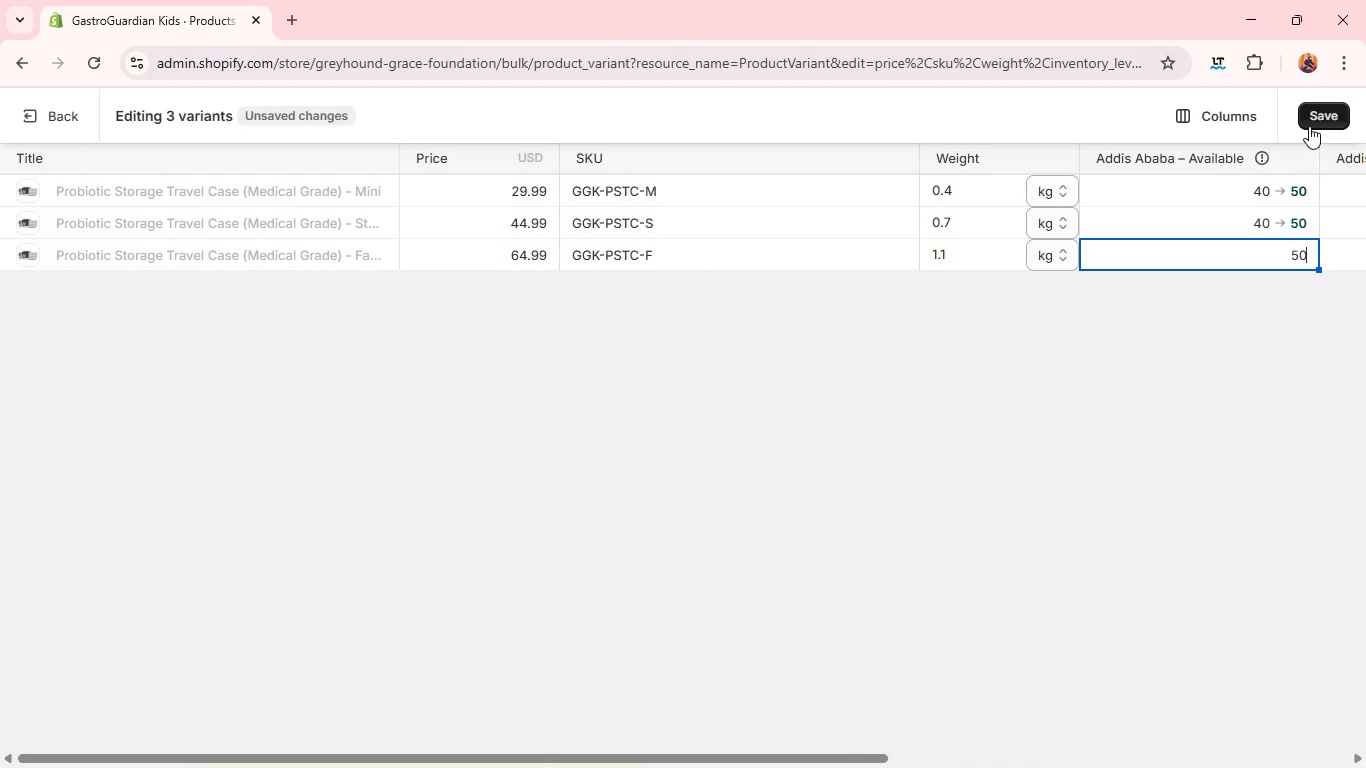 
left_click([1309, 120])
 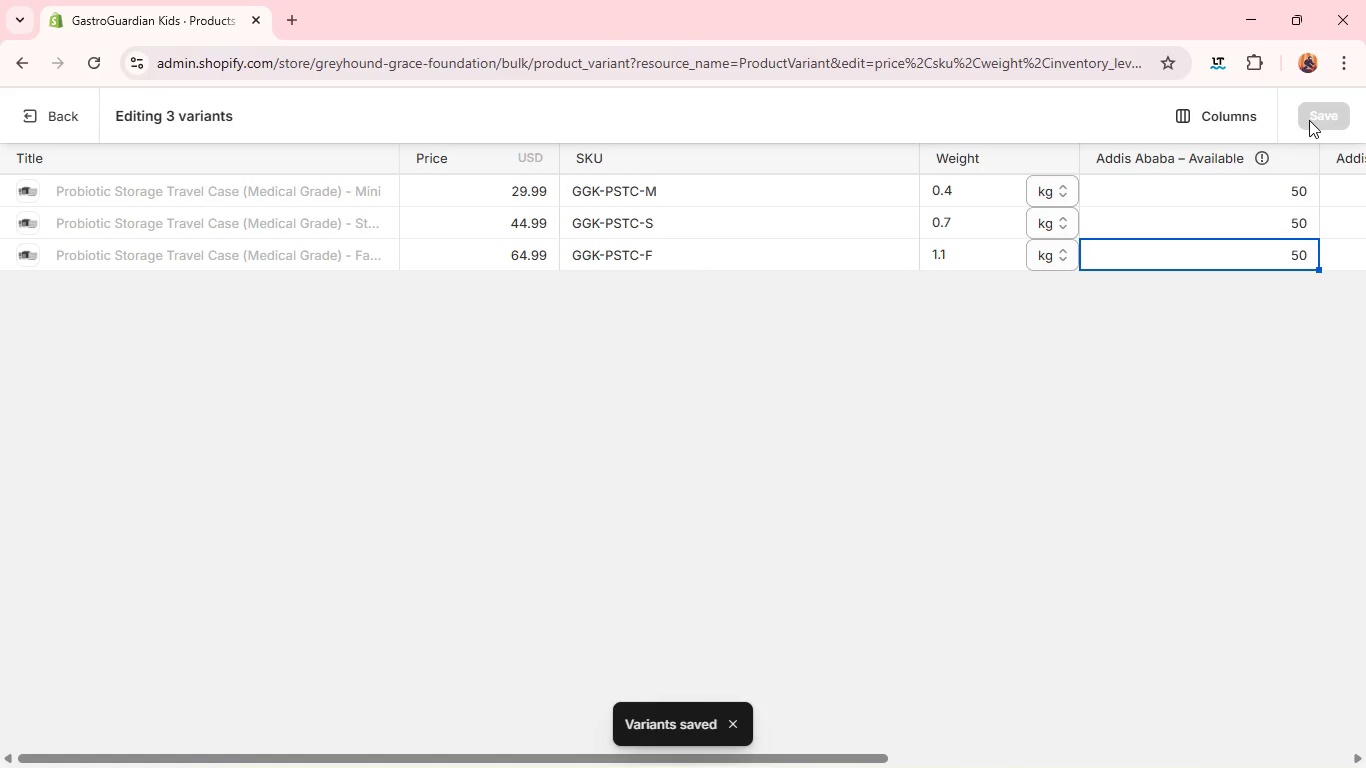 
wait(6.67)
 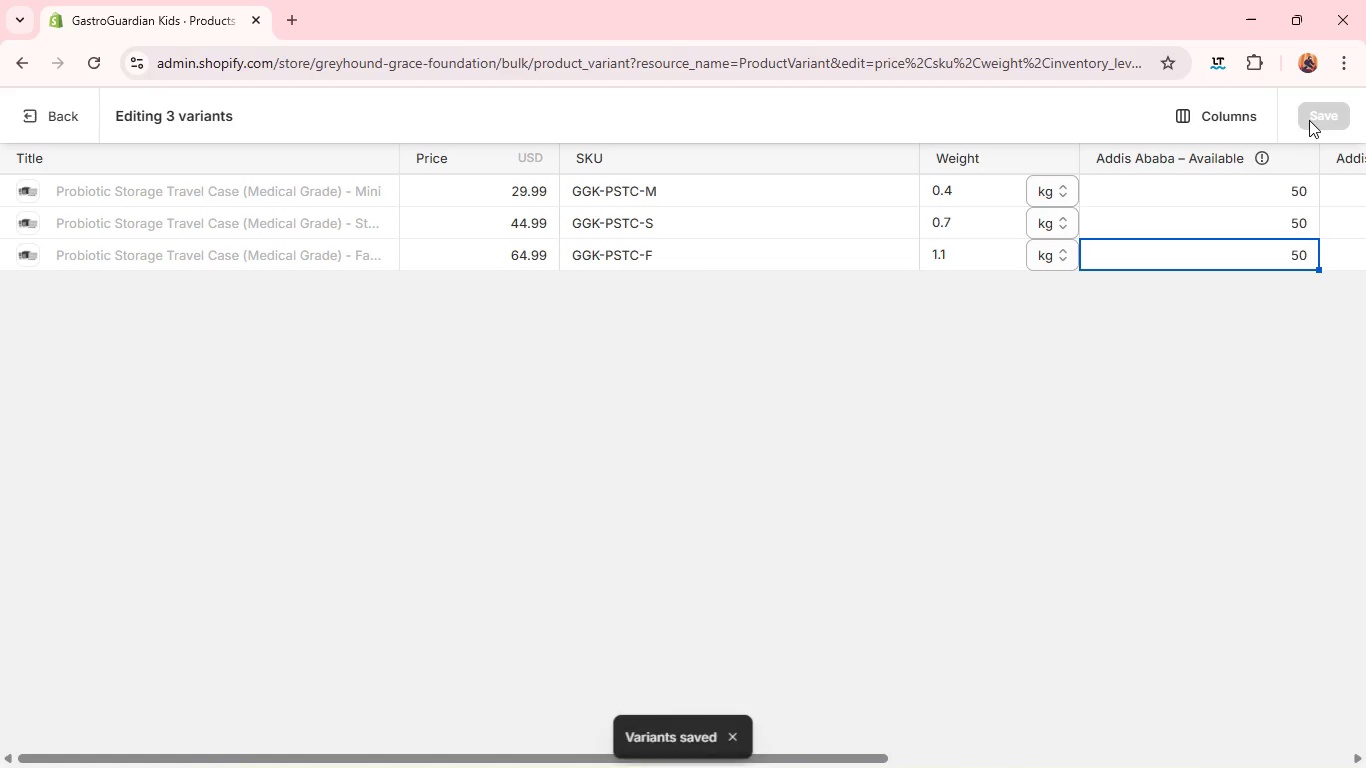 
left_click([66, 122])
 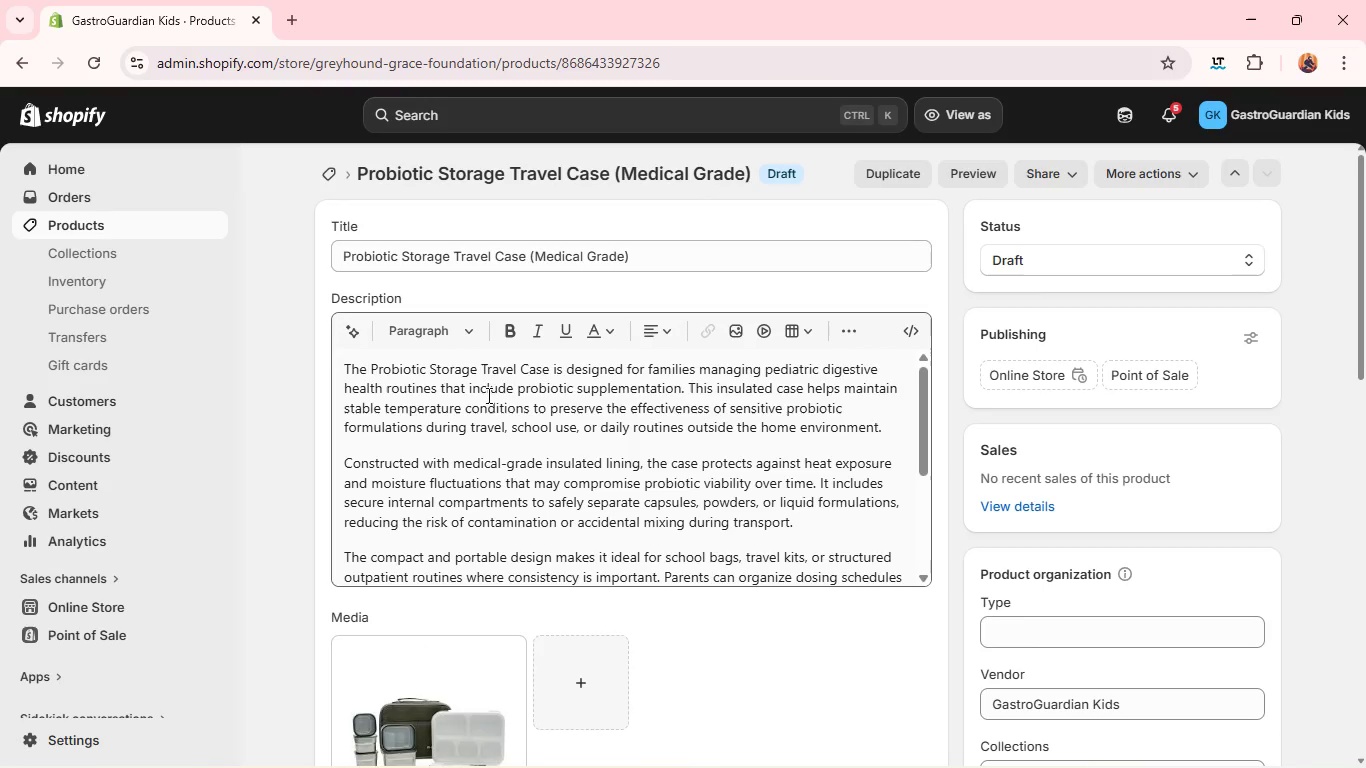 
wait(11.8)
 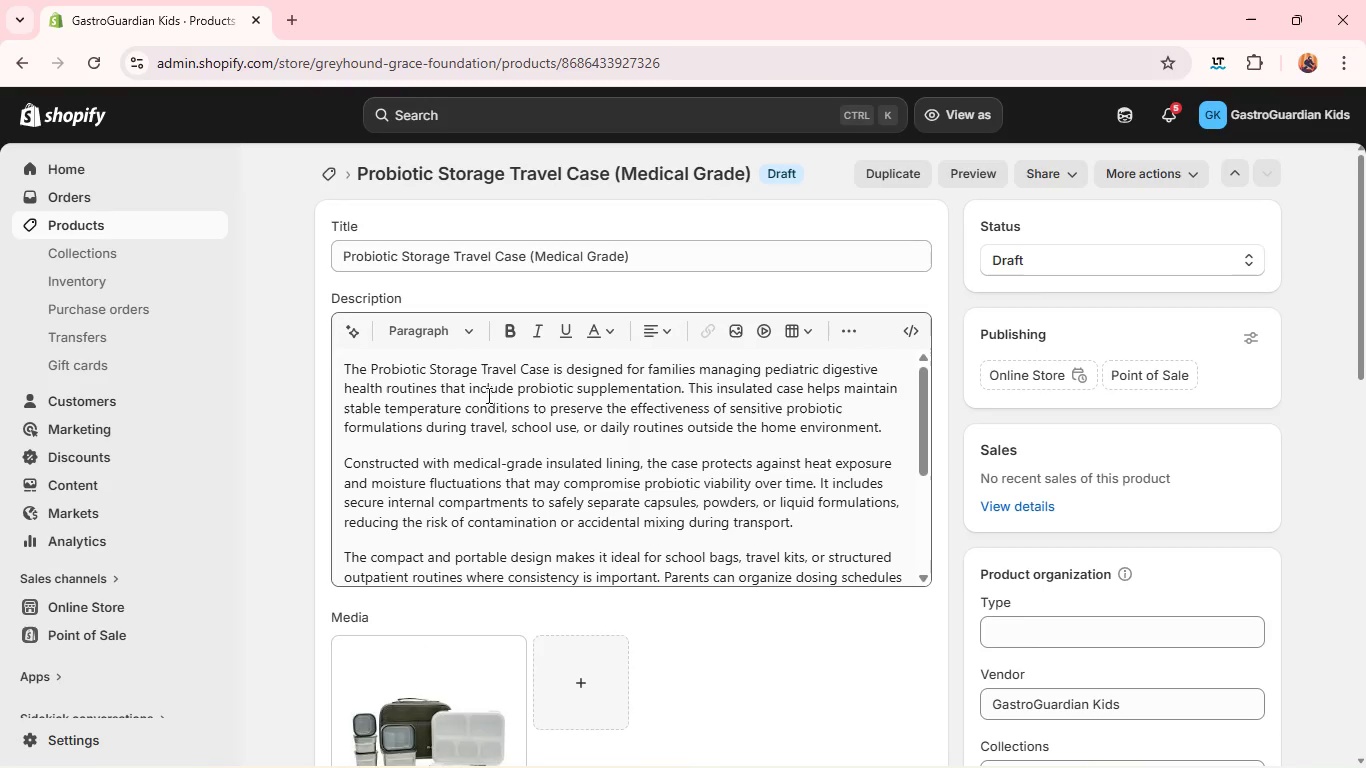 
left_click([924, 525])
 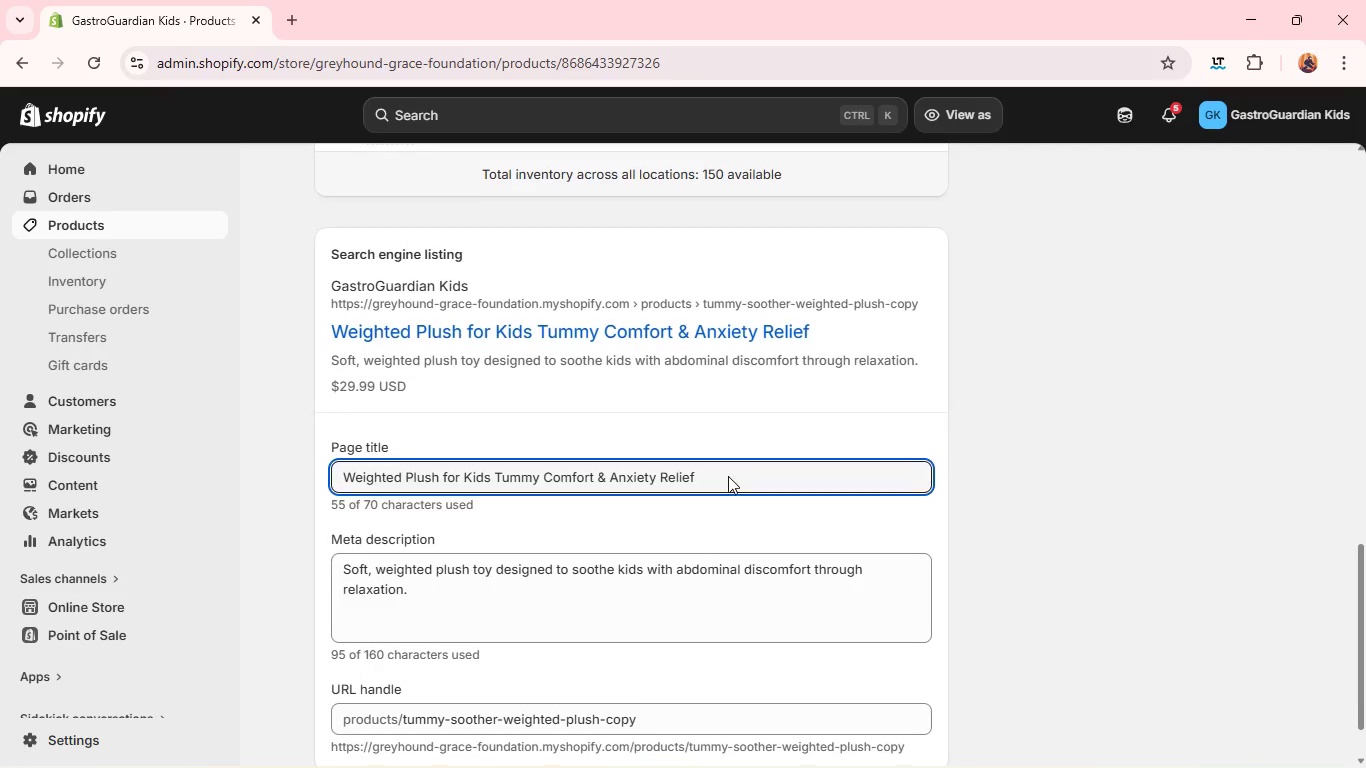 
double_click([698, 469])
 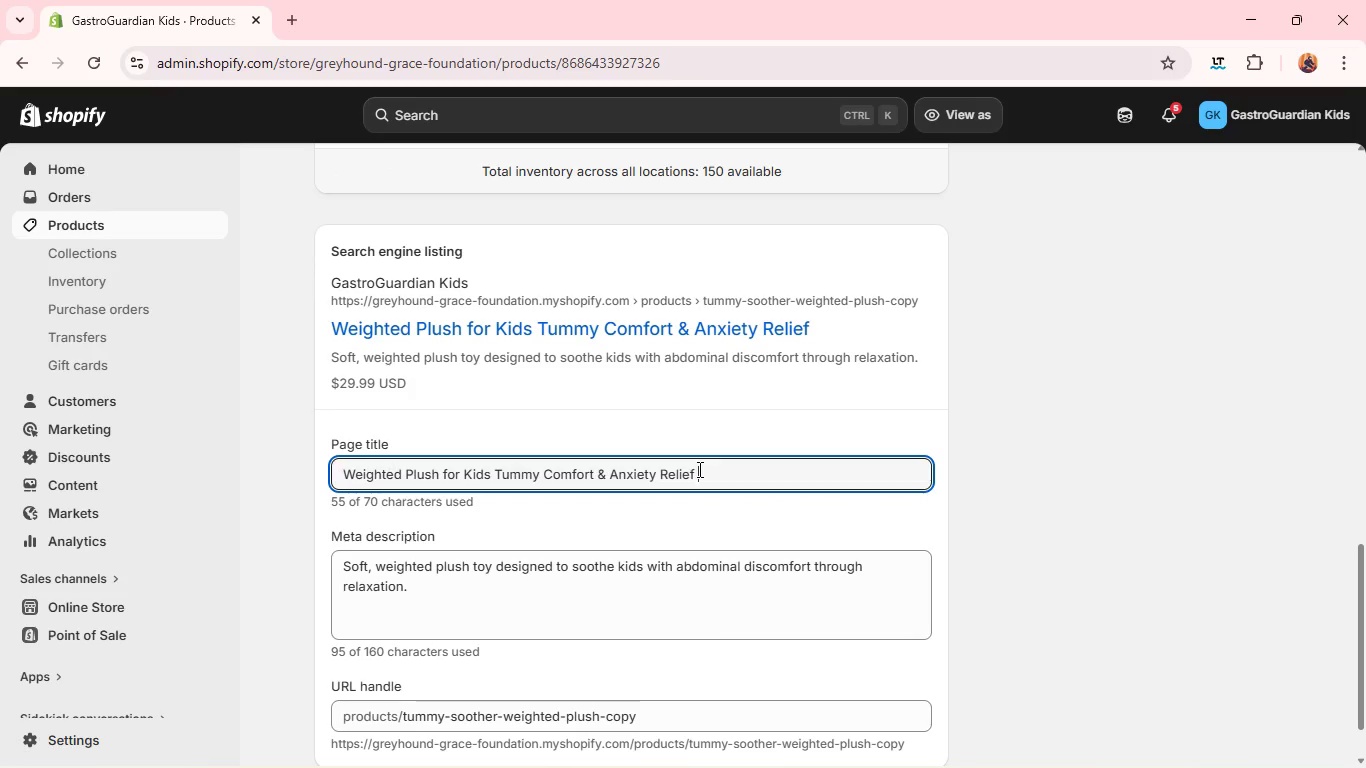 
triple_click([698, 469])
 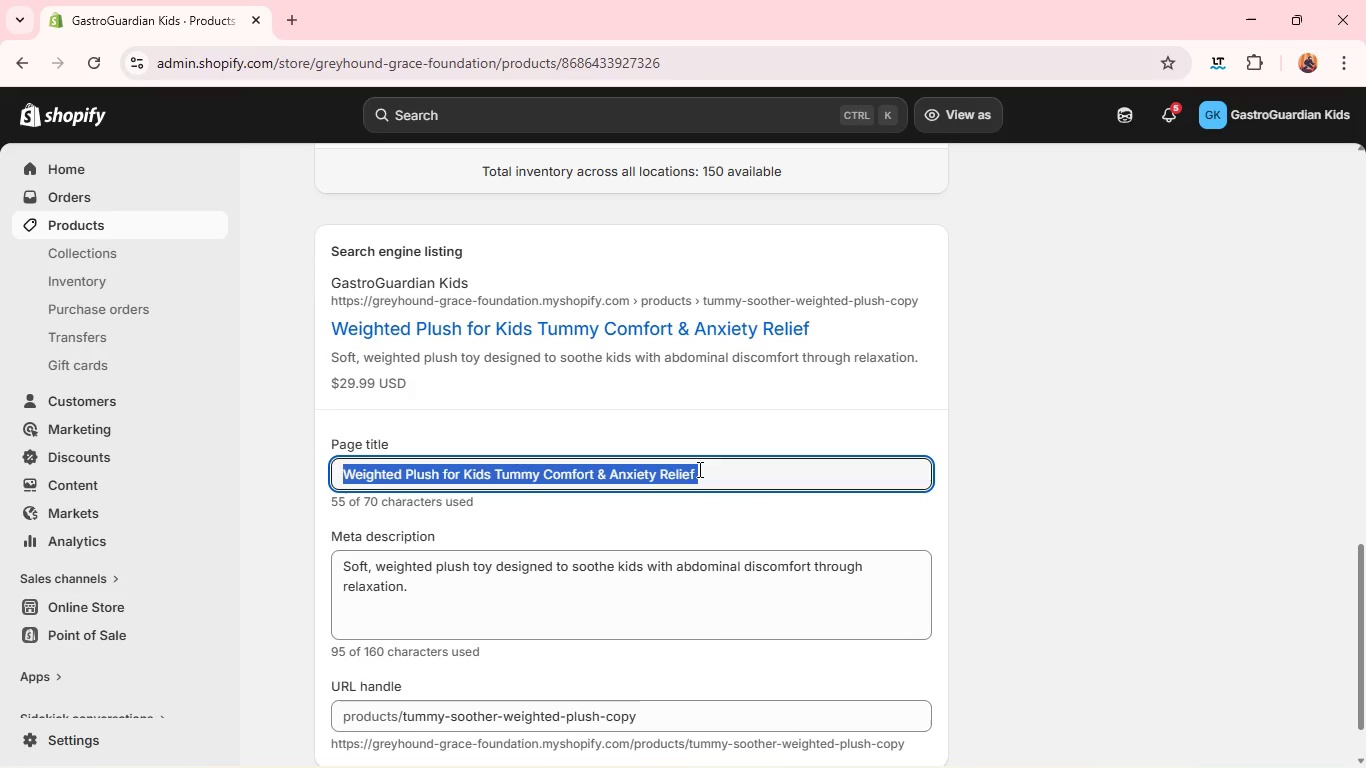 
type(Probbi)
key(Backspace)
key(Backspace)
key(Backspace)
type(biotic Storage Case for Kids )
 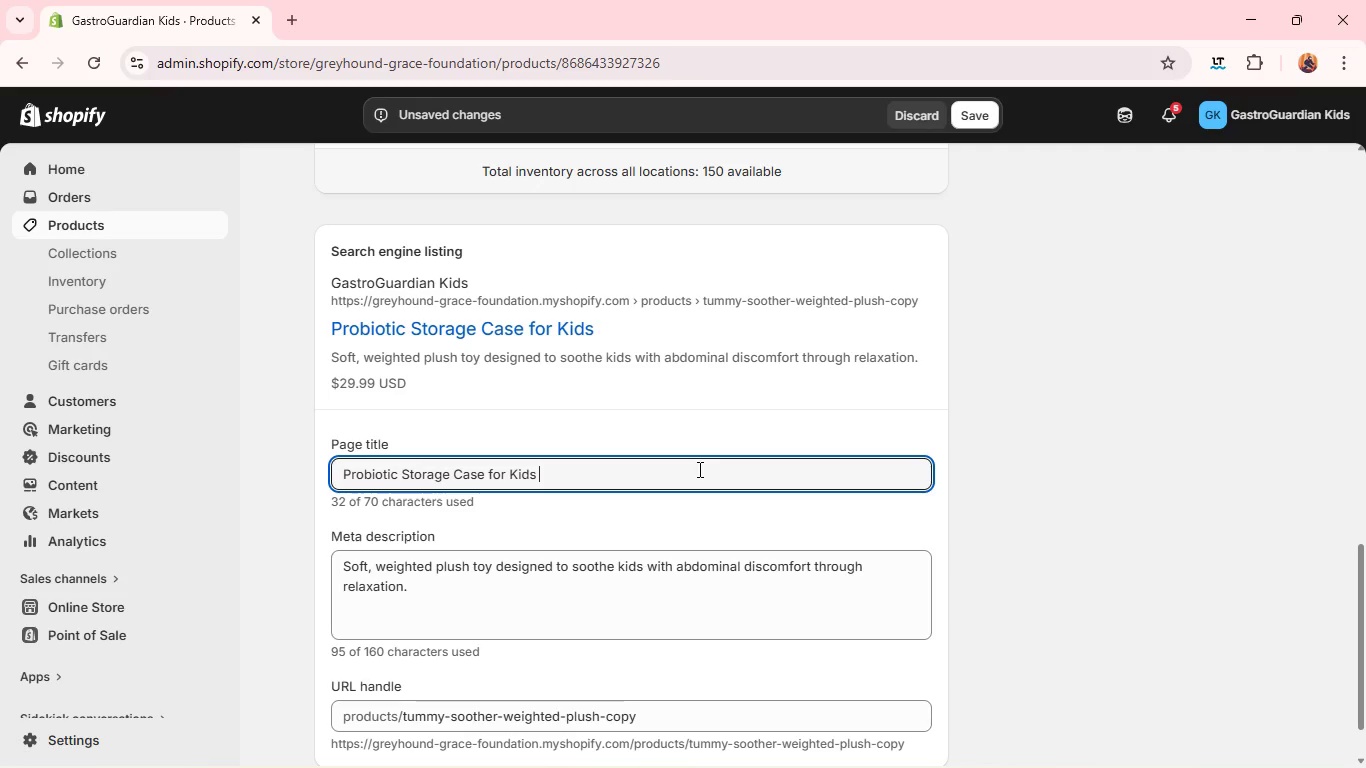 
wait(5.19)
 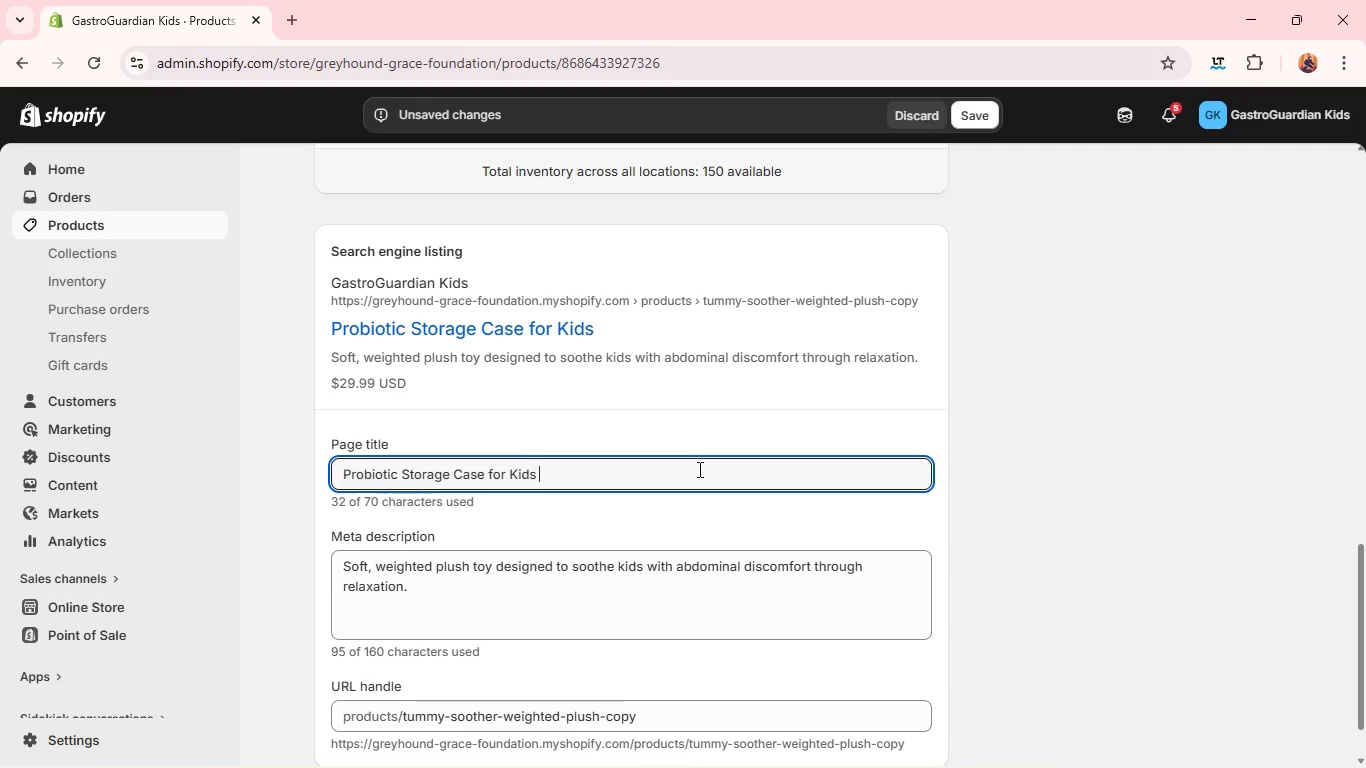 
type(digestive Health Support)
 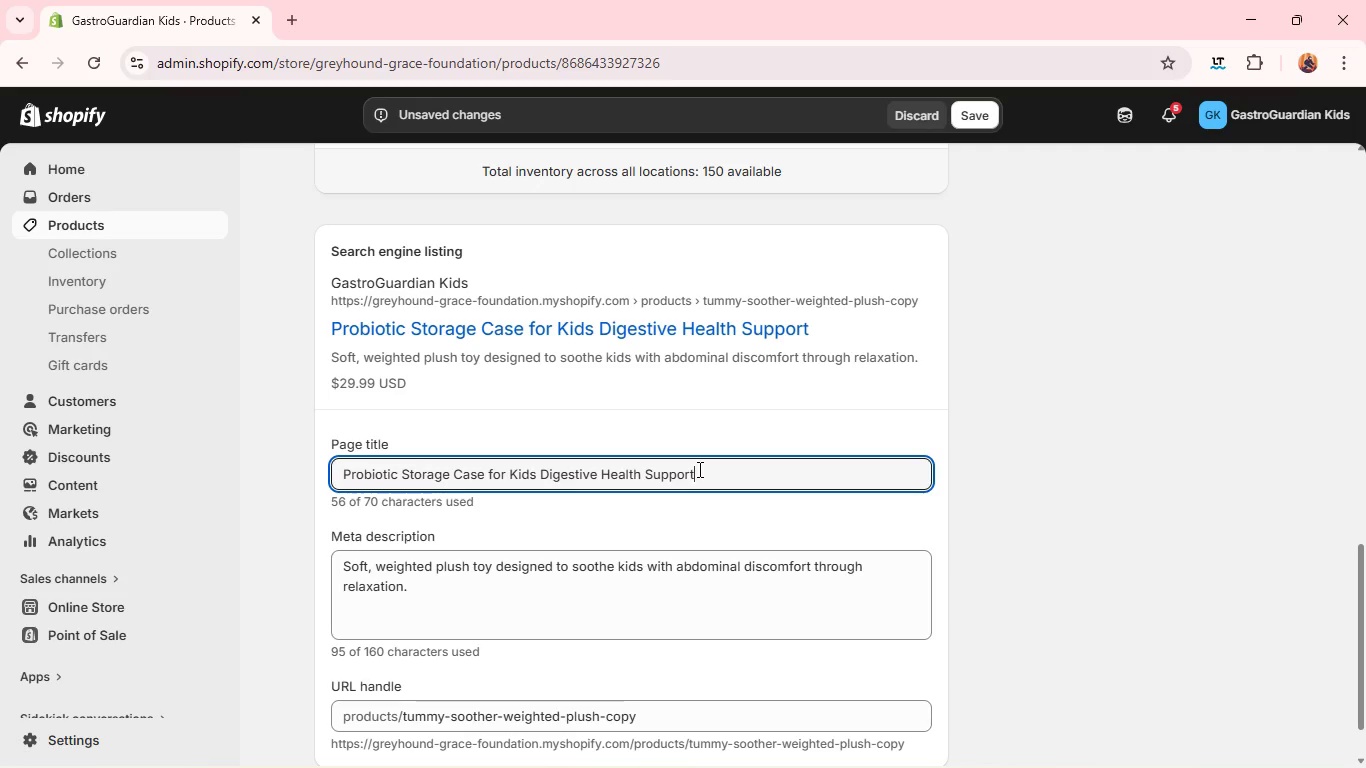 
double_click([506, 588])
 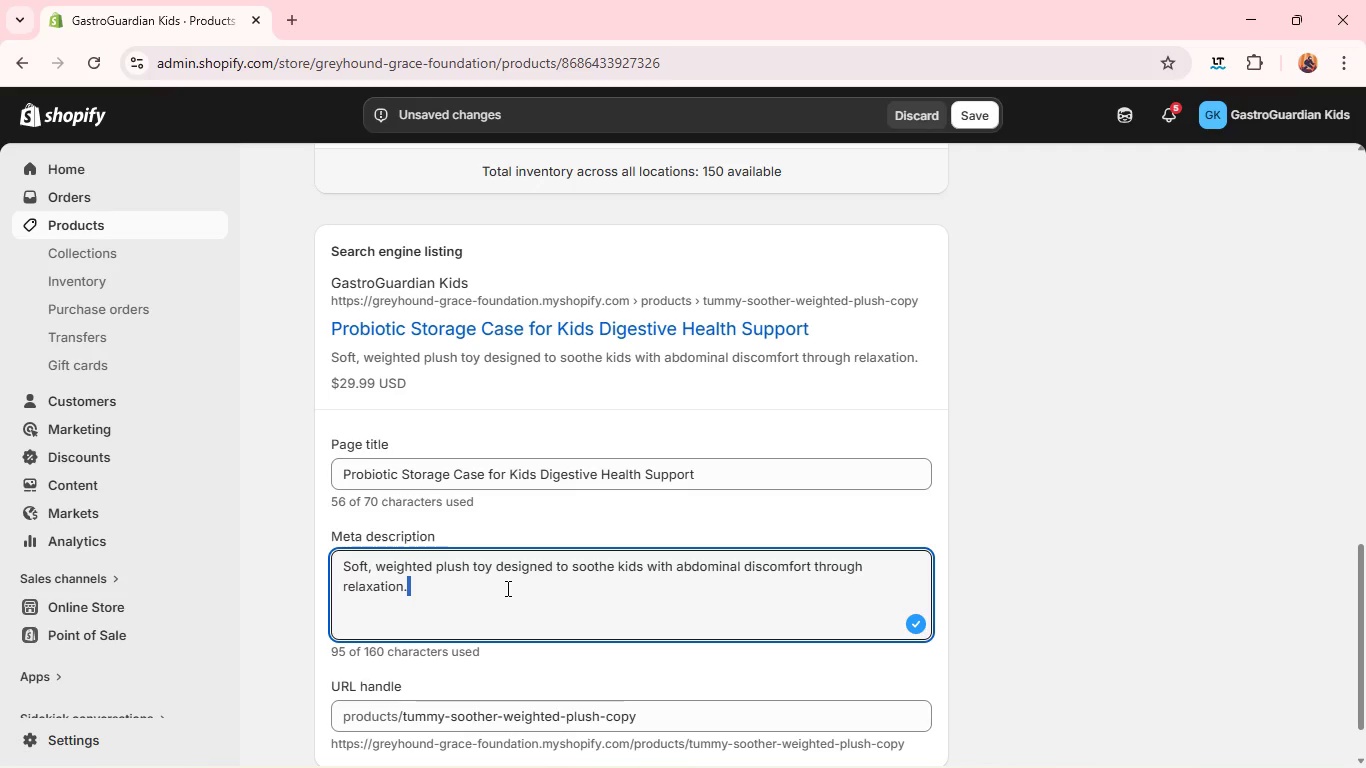 
double_click([506, 588])
 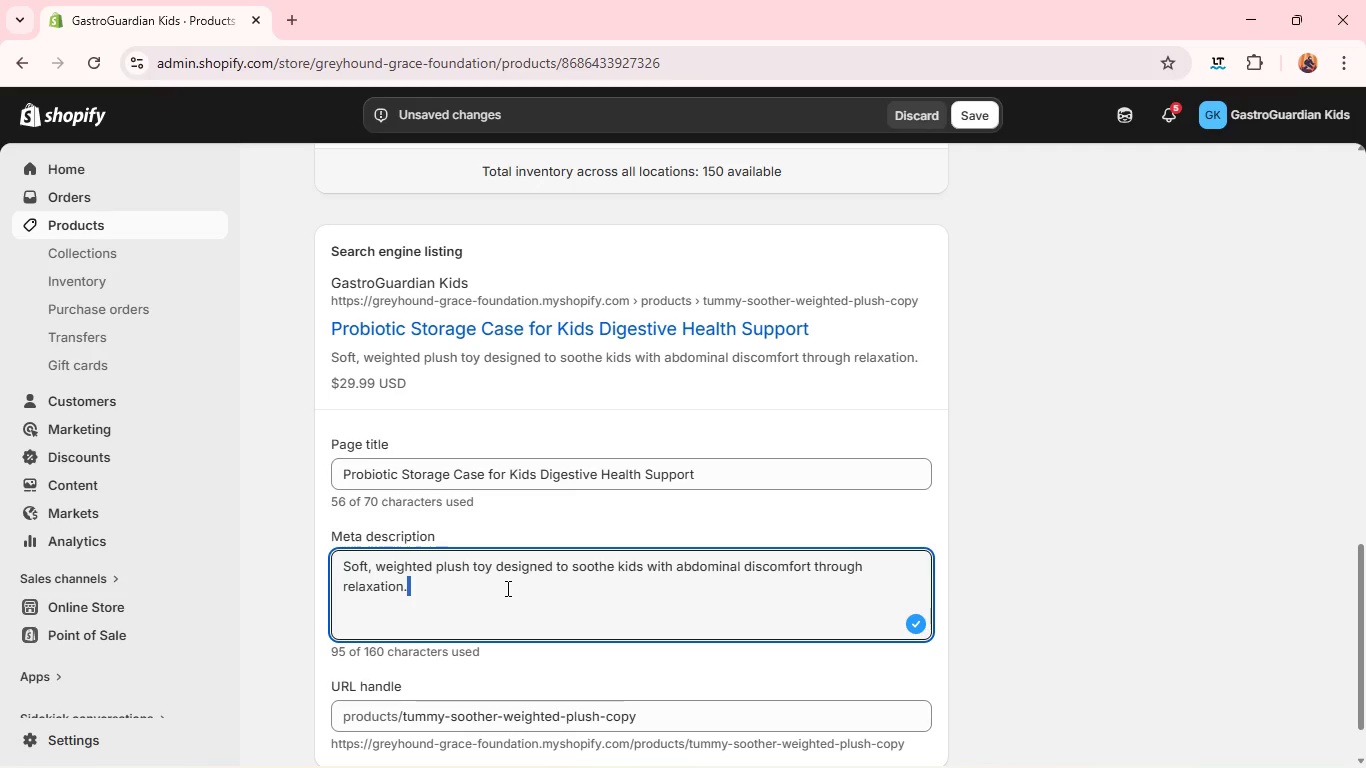 
triple_click([506, 588])
 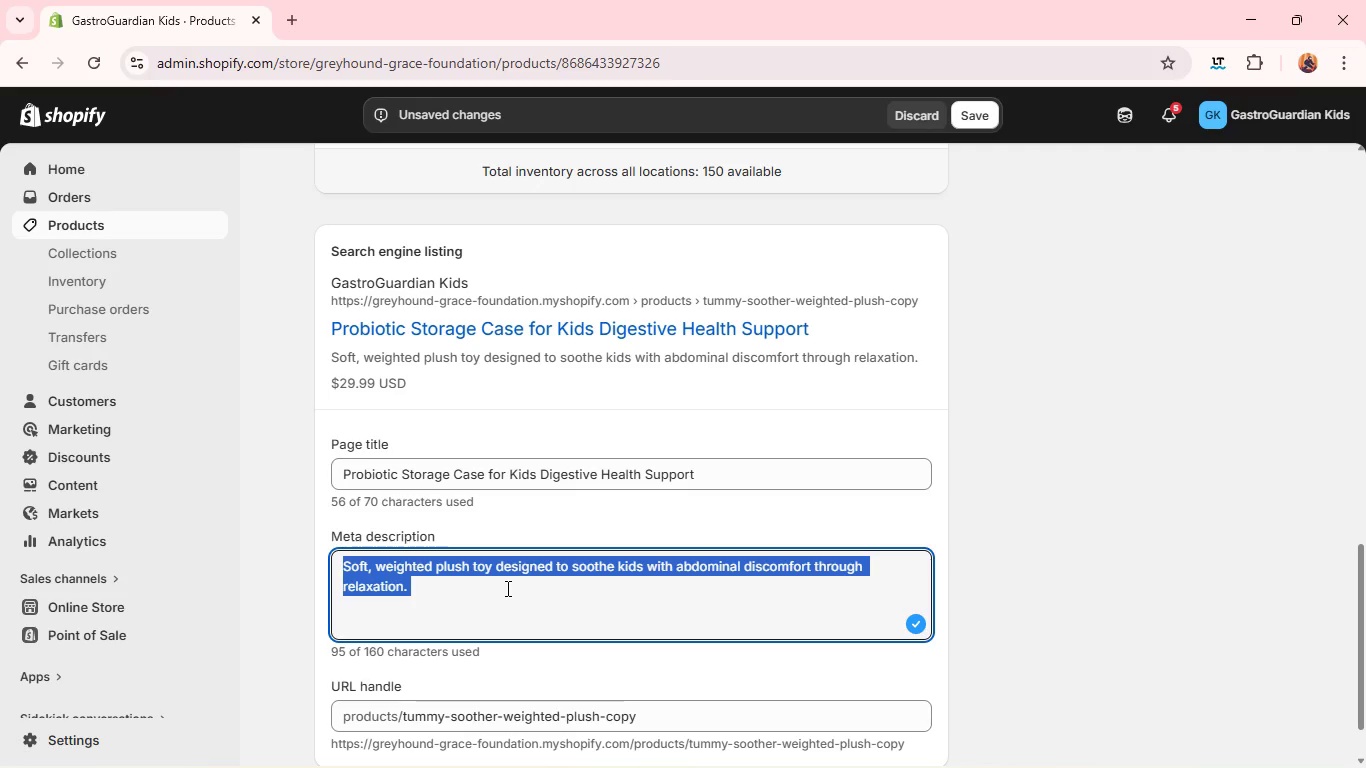 
triple_click([506, 588])
 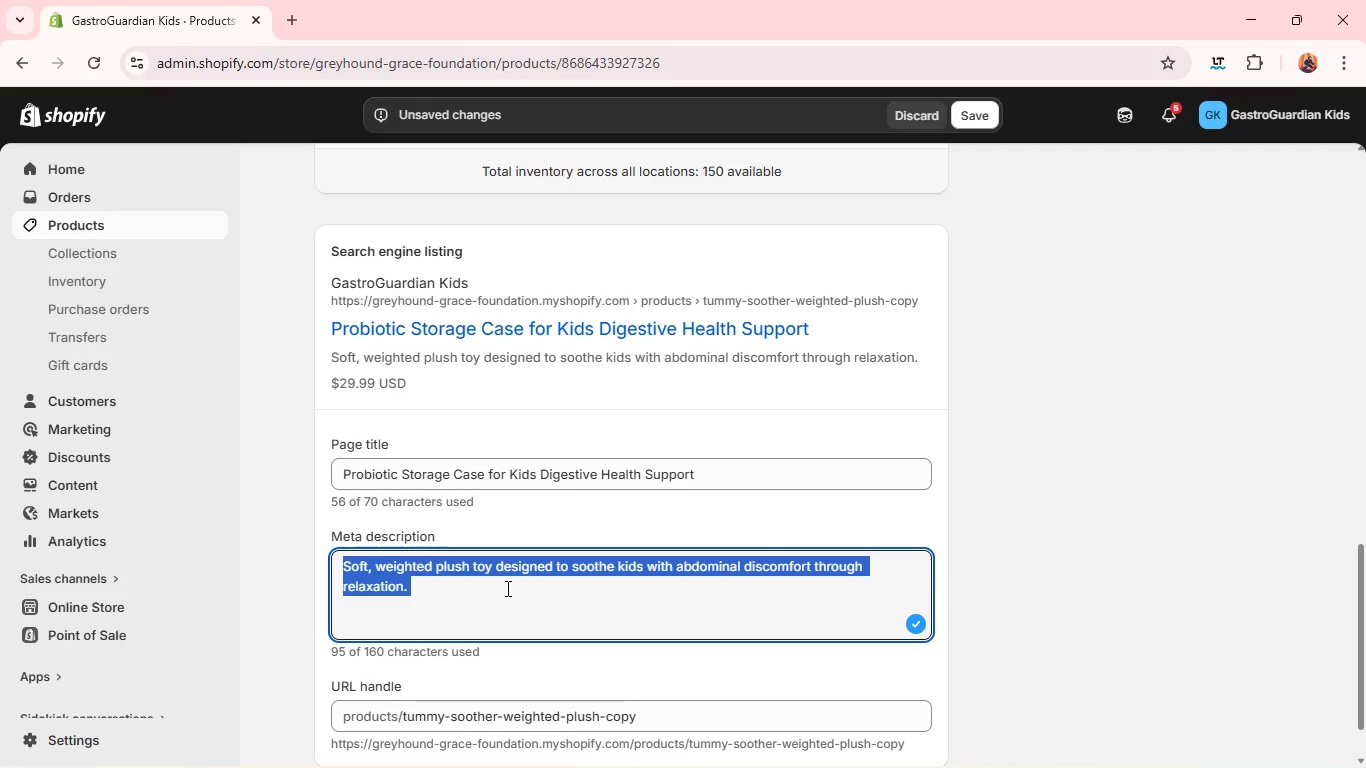 
key(Backspace)
 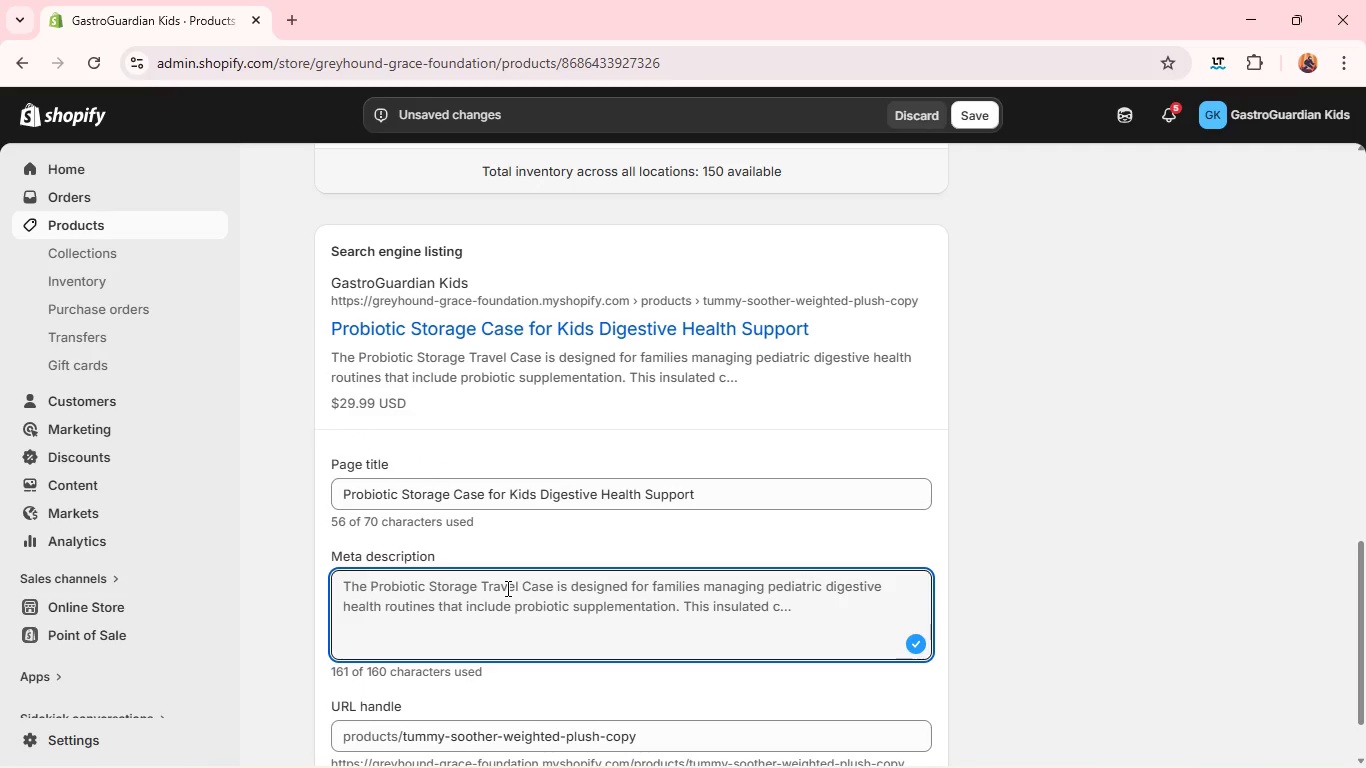 
wait(9.27)
 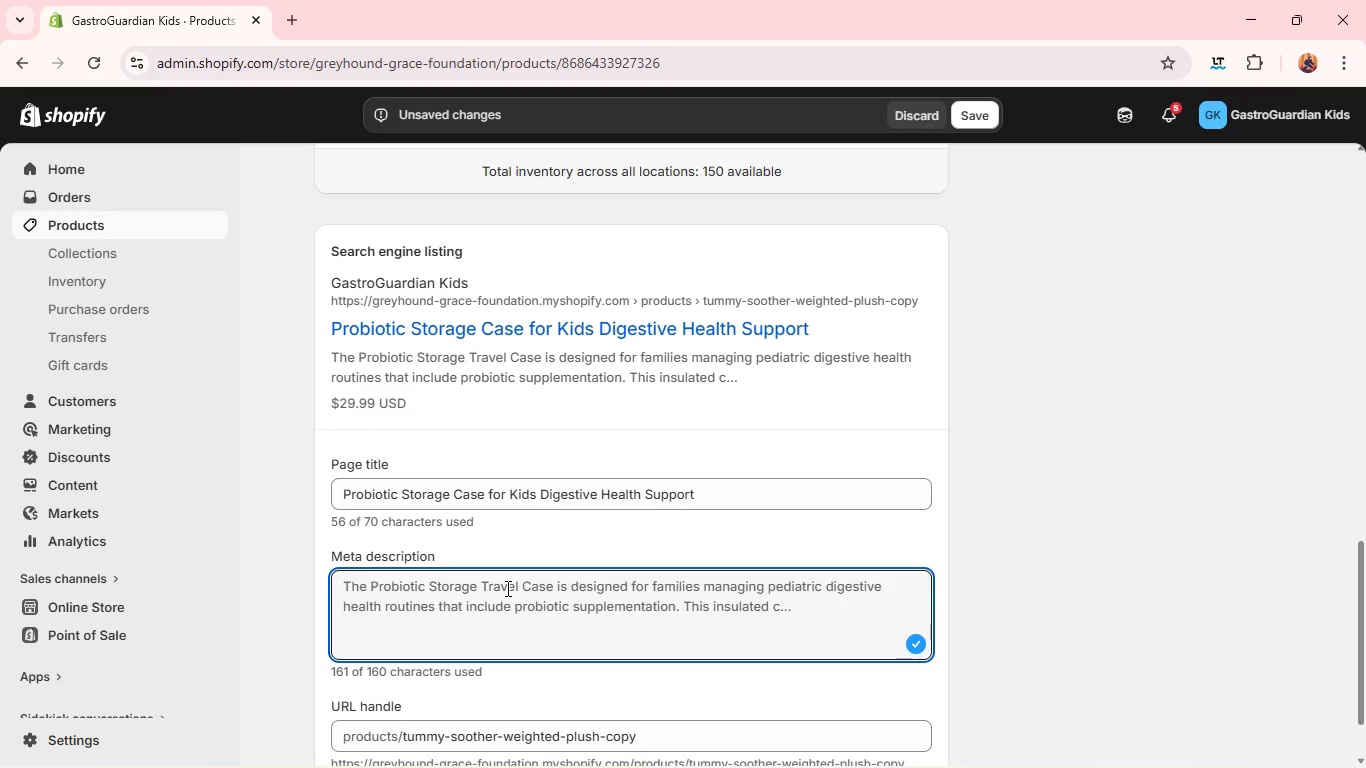 
hold_key(key=ShiftLeft, duration=0.45)
 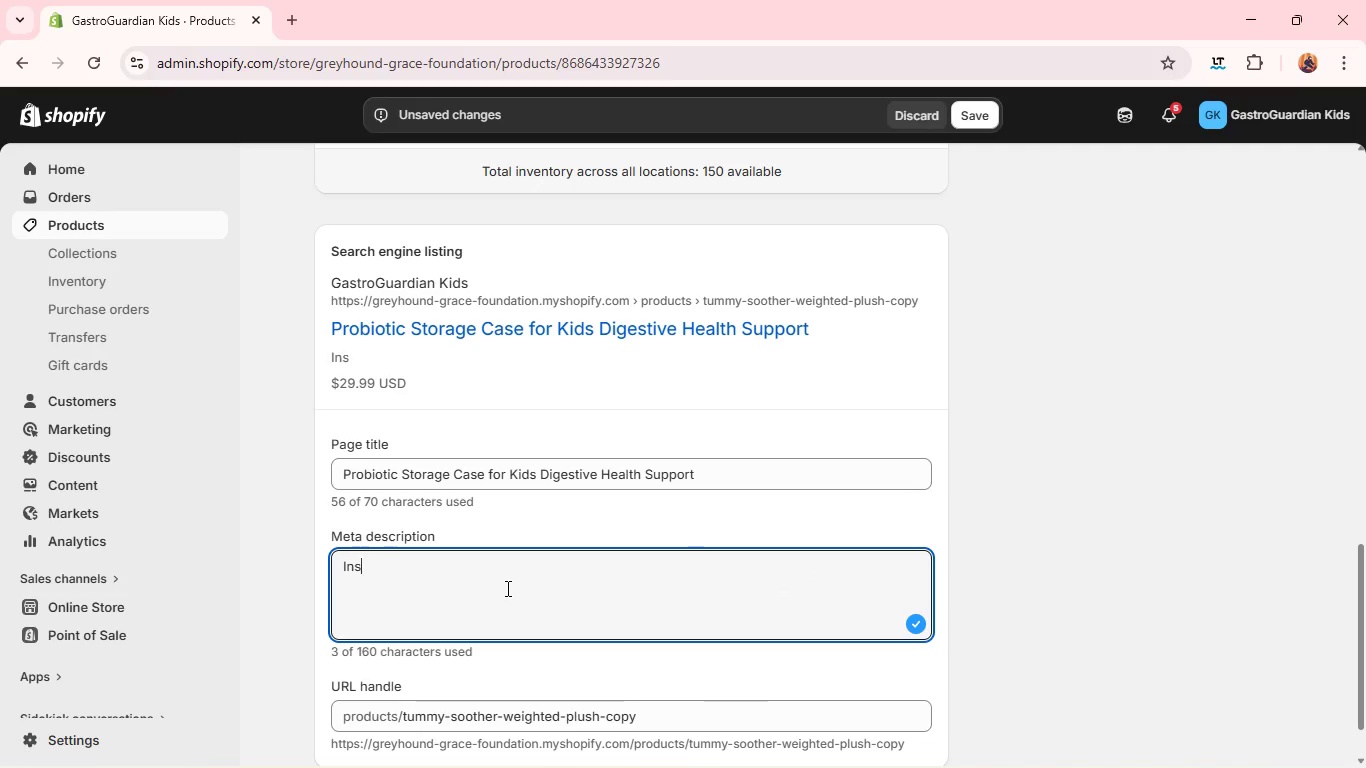 
type(insulated probiotic storage case for safe tempreature control and pediatric digestive care routines. )
 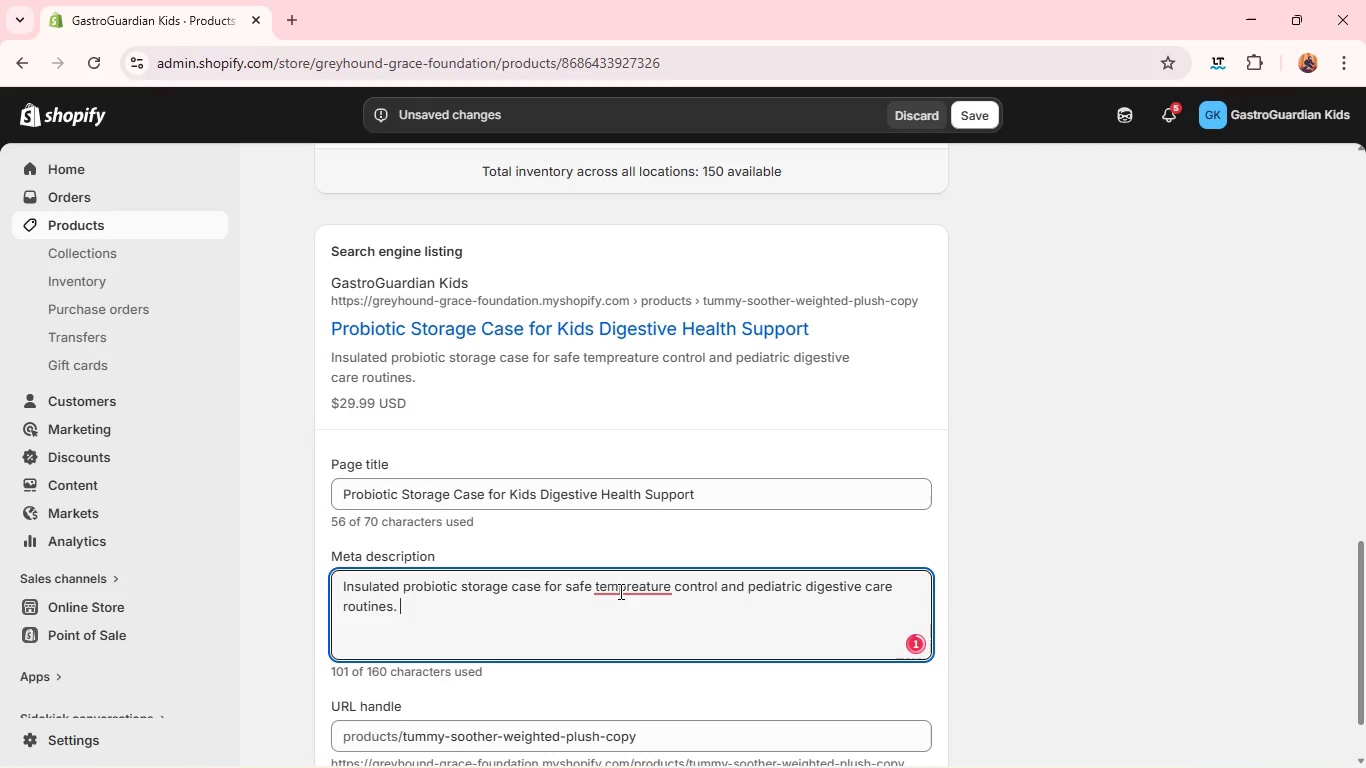 
left_click([621, 592])
 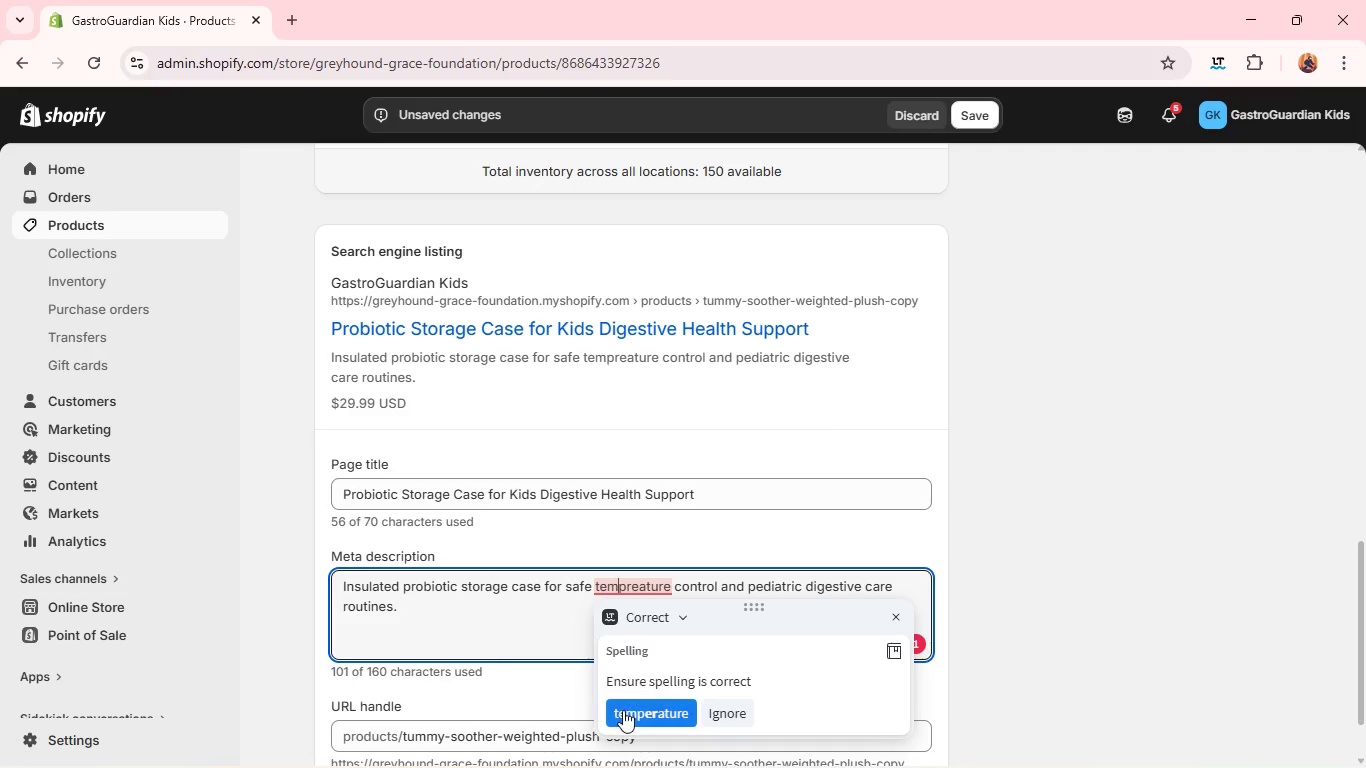 
left_click([622, 710])
 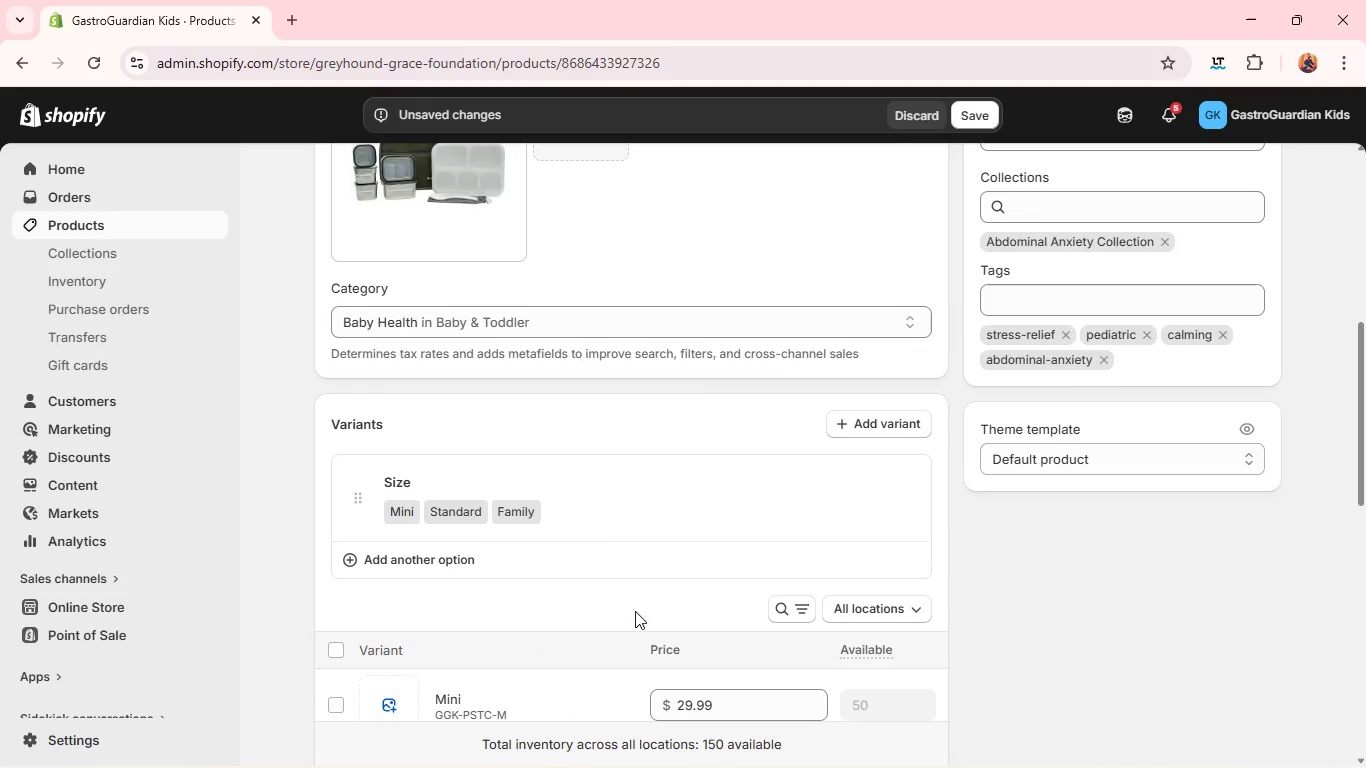 
wait(11.2)
 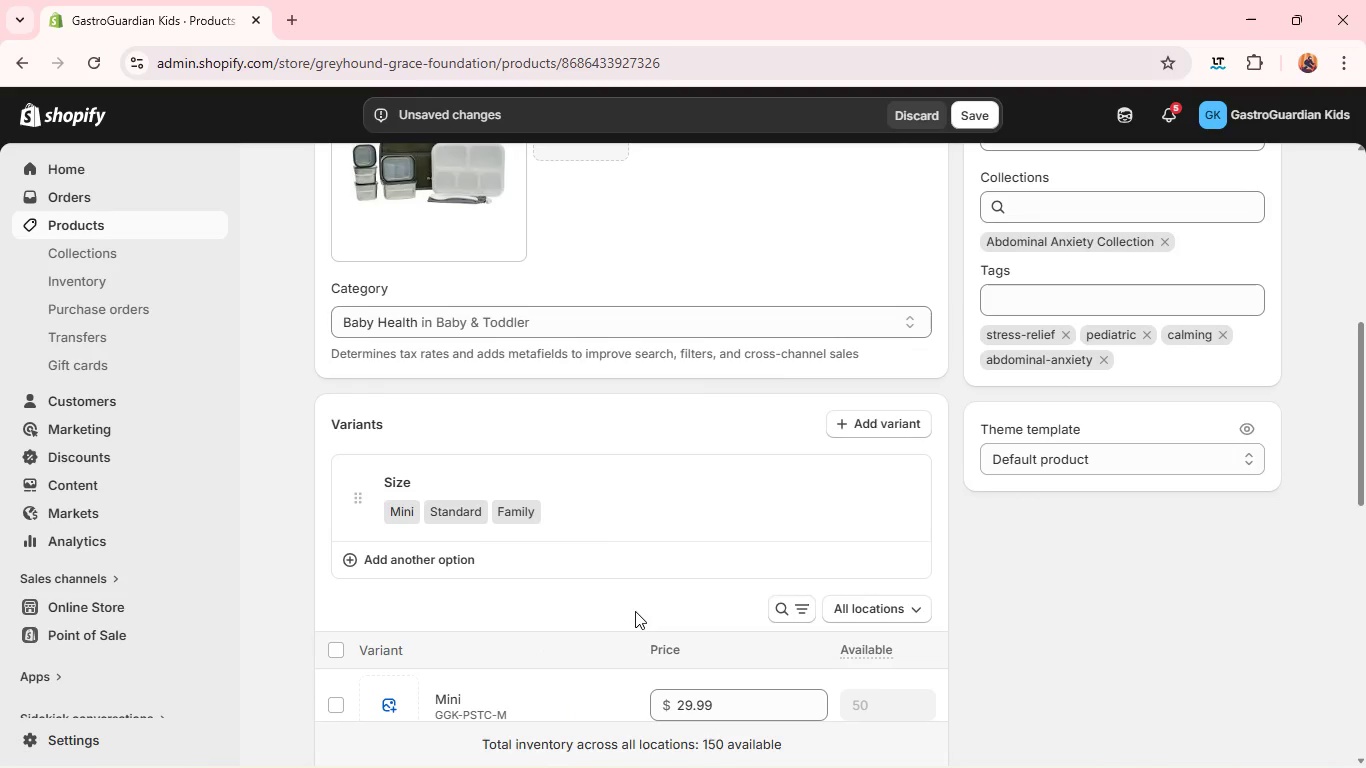 
left_click([1066, 559])
 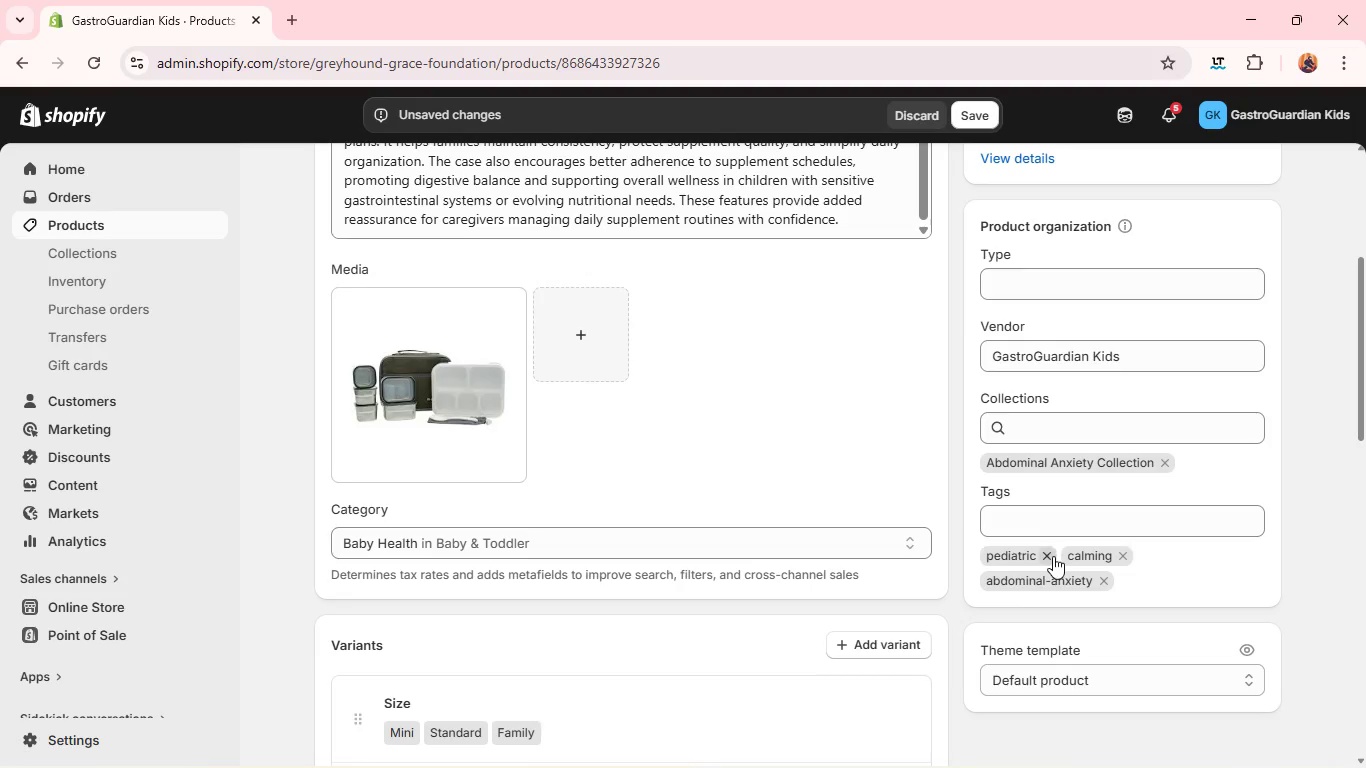 
left_click([1052, 555])
 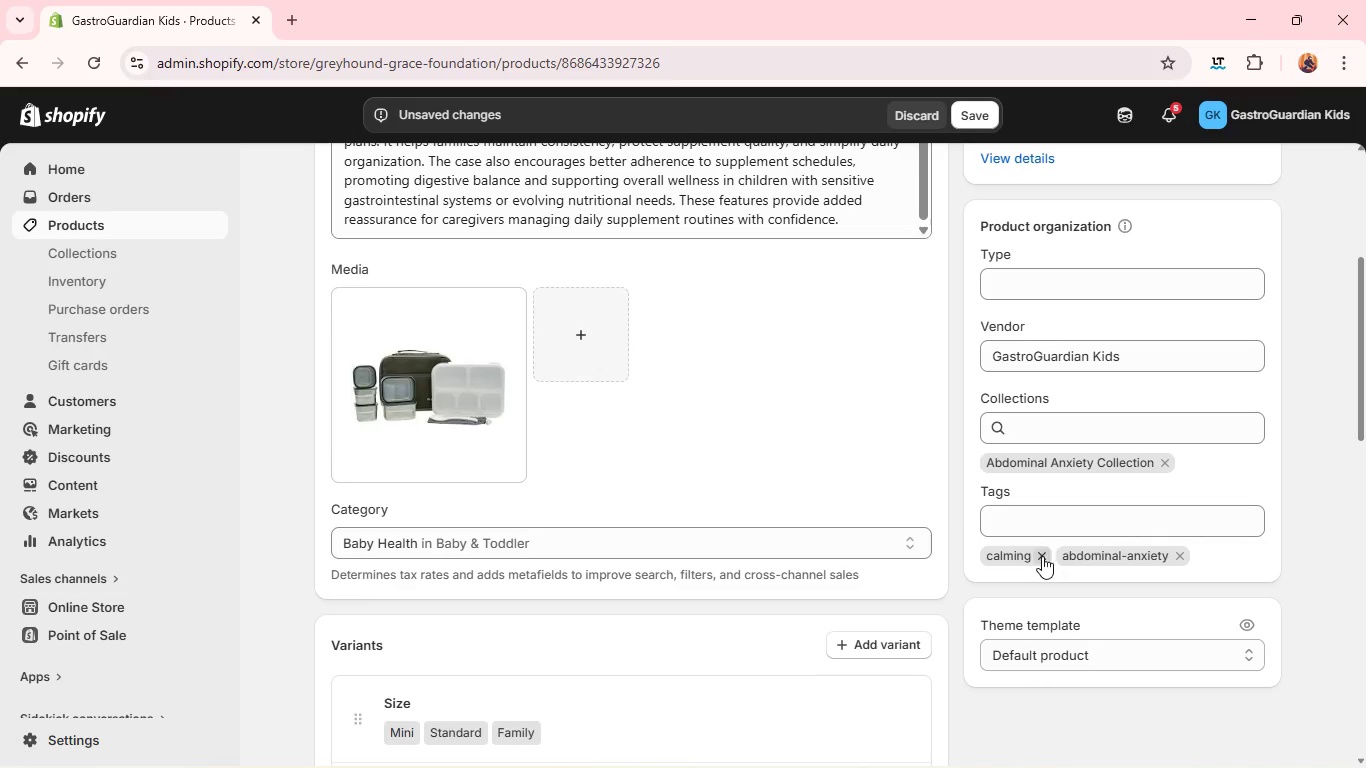 
left_click([1038, 556])
 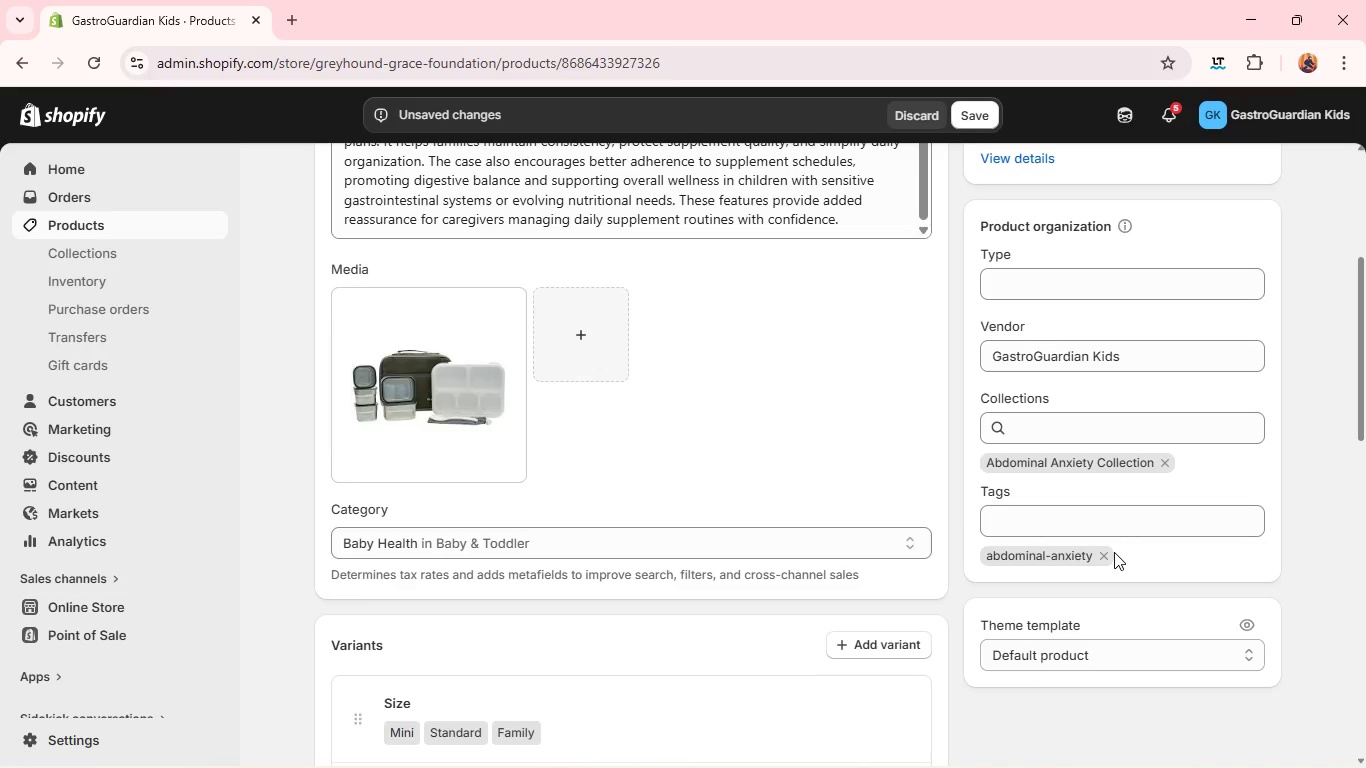 
left_click([1108, 552])
 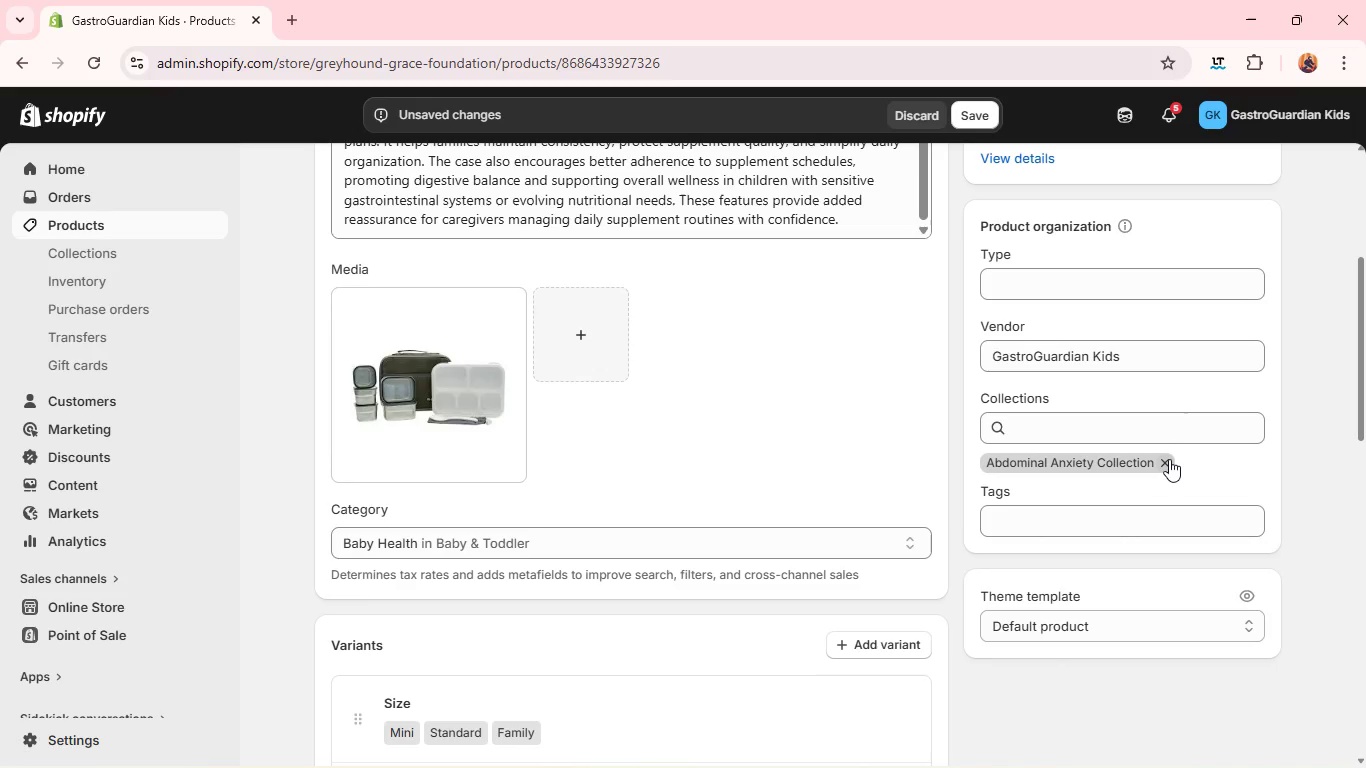 
left_click([1167, 461])
 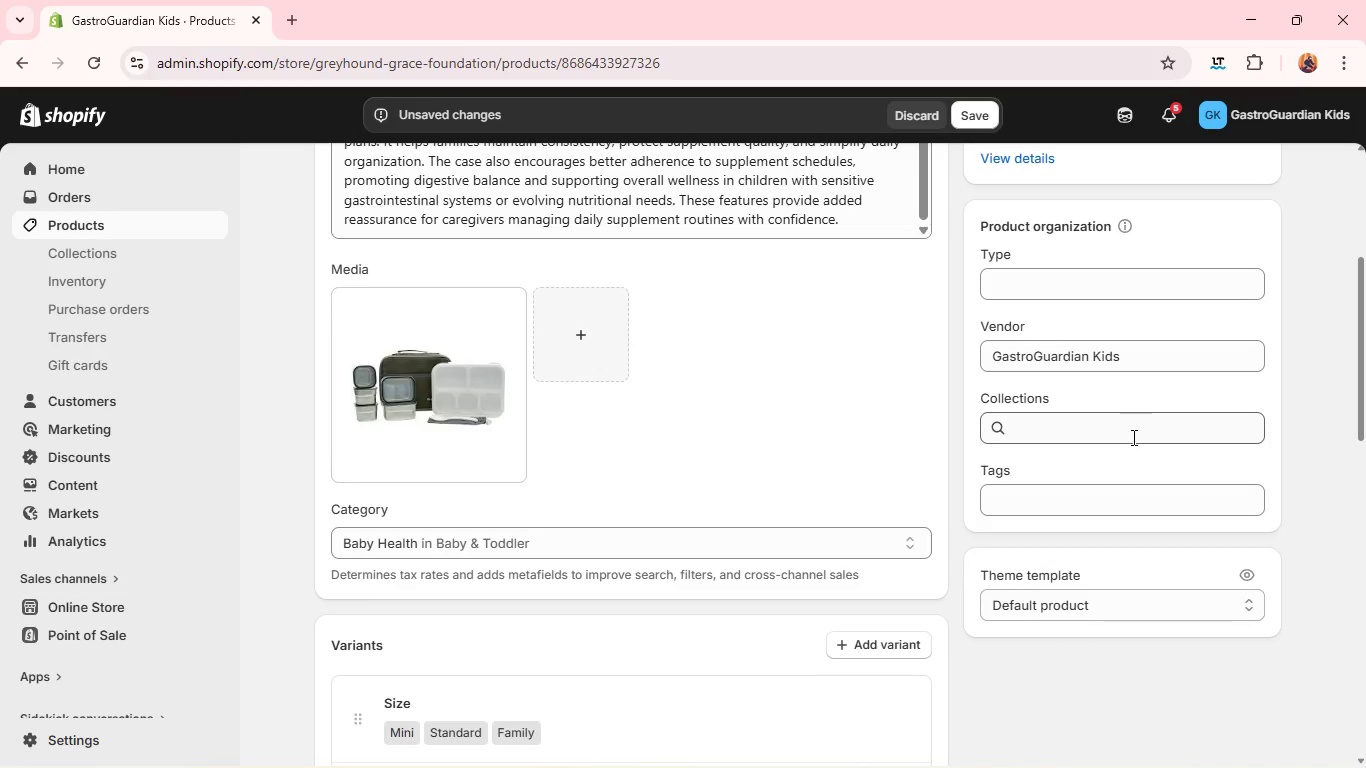 
left_click([1132, 437])
 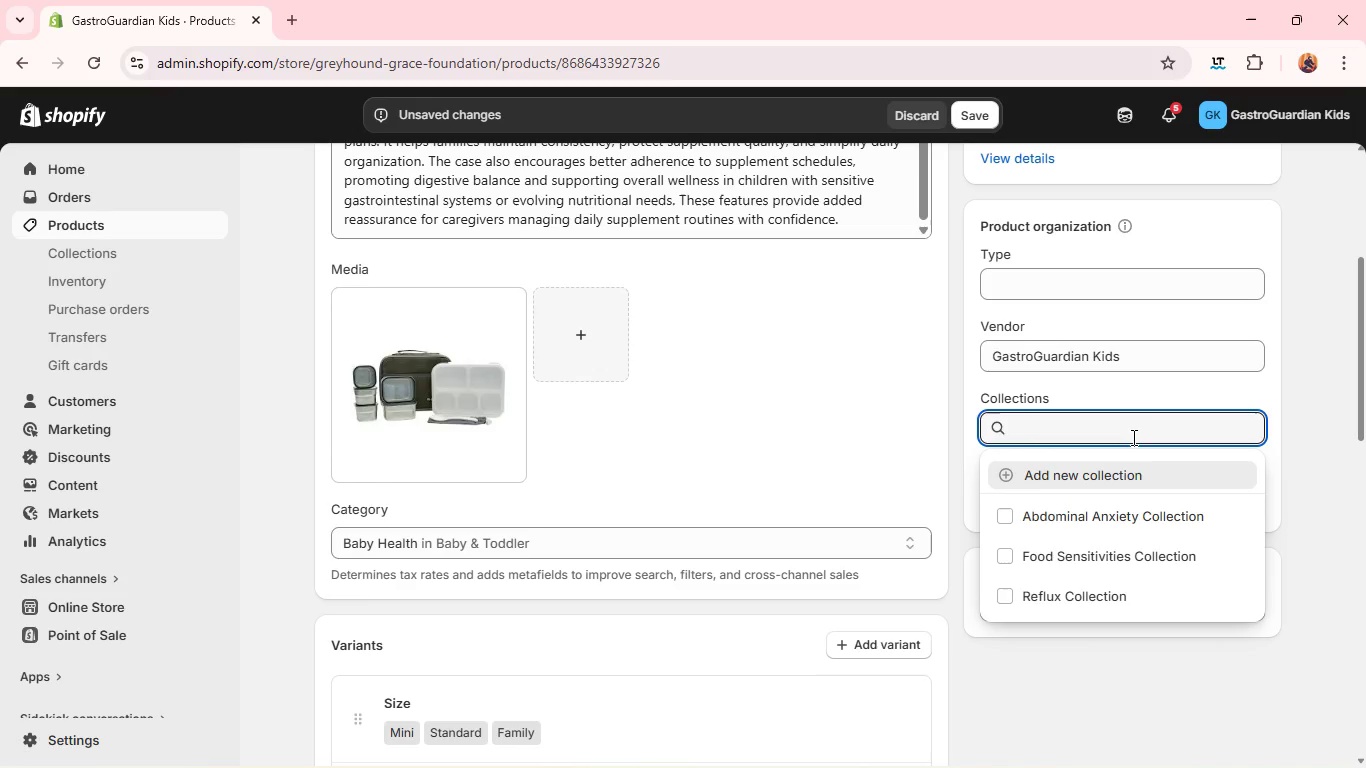 
type(geNERAl)
key(Backspace)
key(Backspace)
key(Backspace)
key(Backspace)
key(Backspace)
key(Backspace)
type(eneral wellness Collection)
 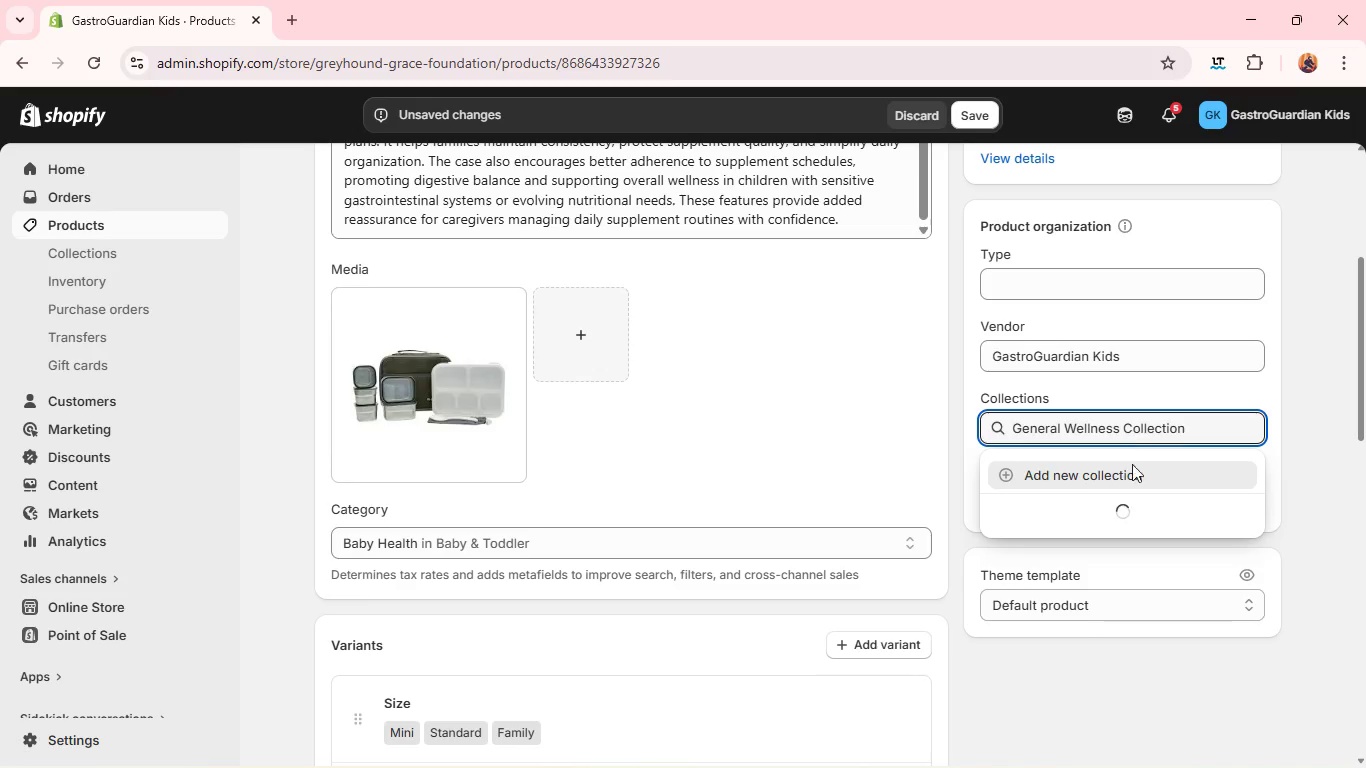 
left_click([1114, 471])
 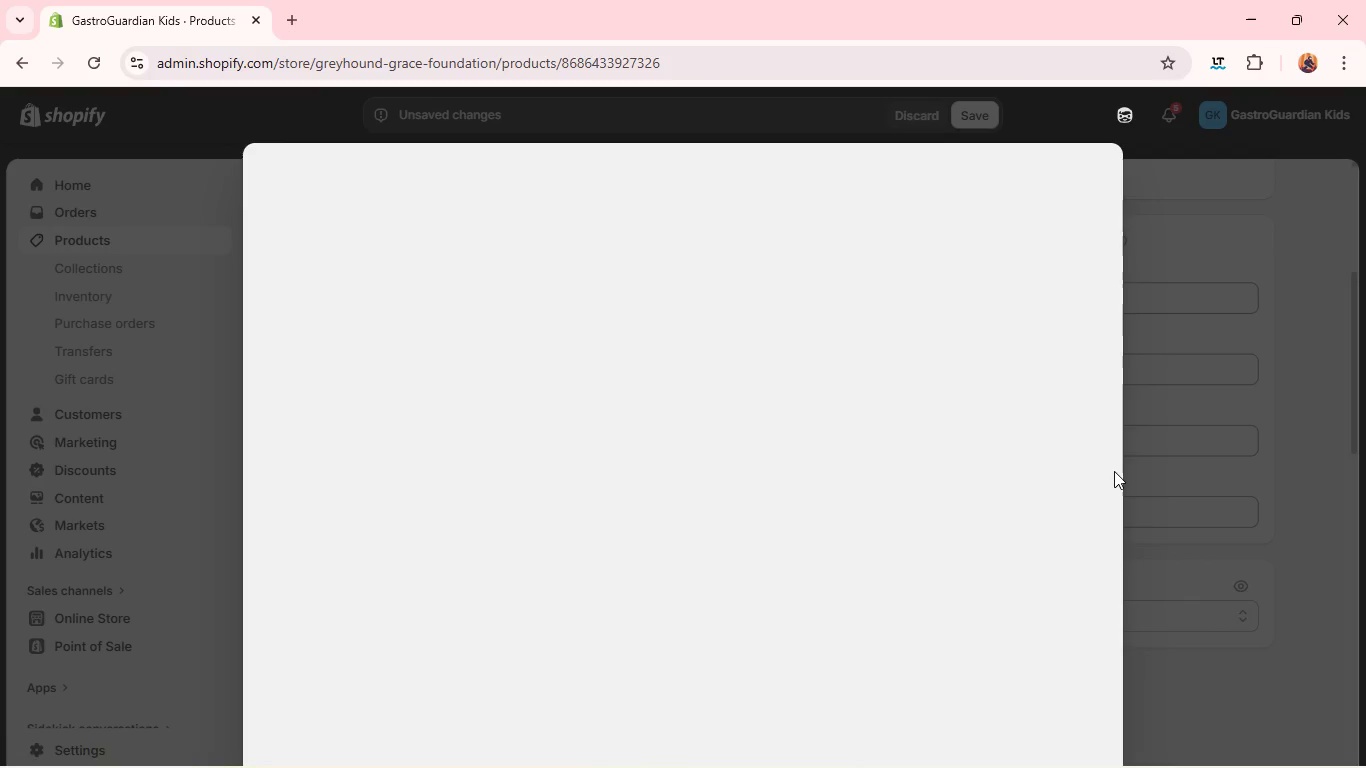 
mouse_move([997, 249])
 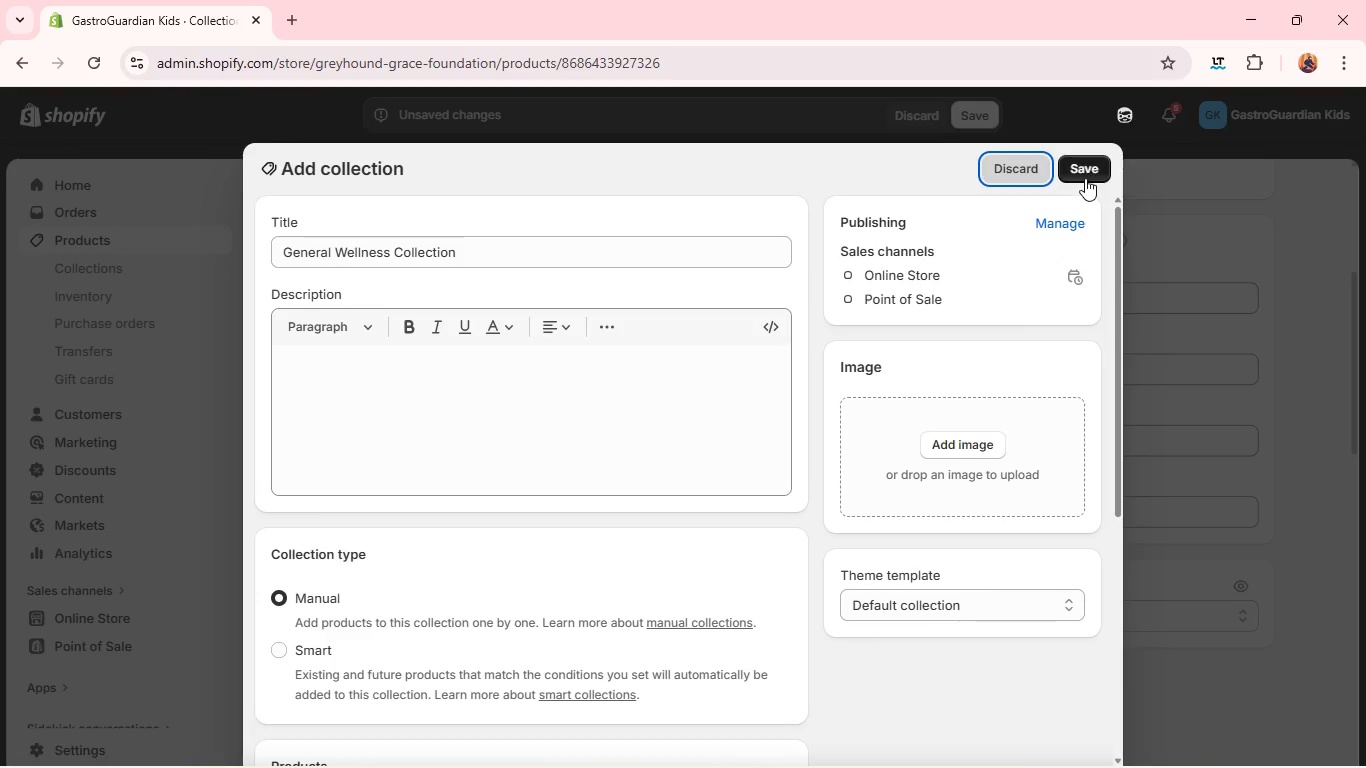 
left_click([1085, 178])
 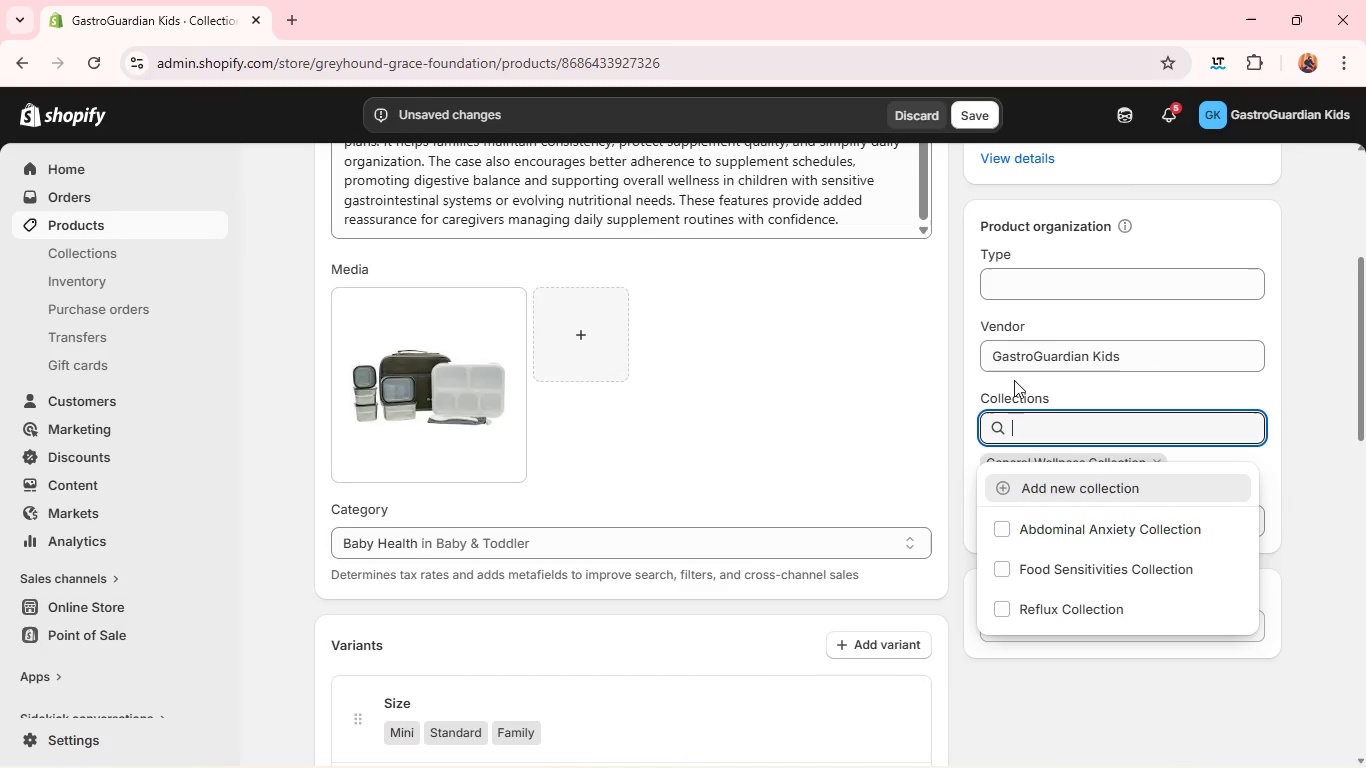 
wait(5.59)
 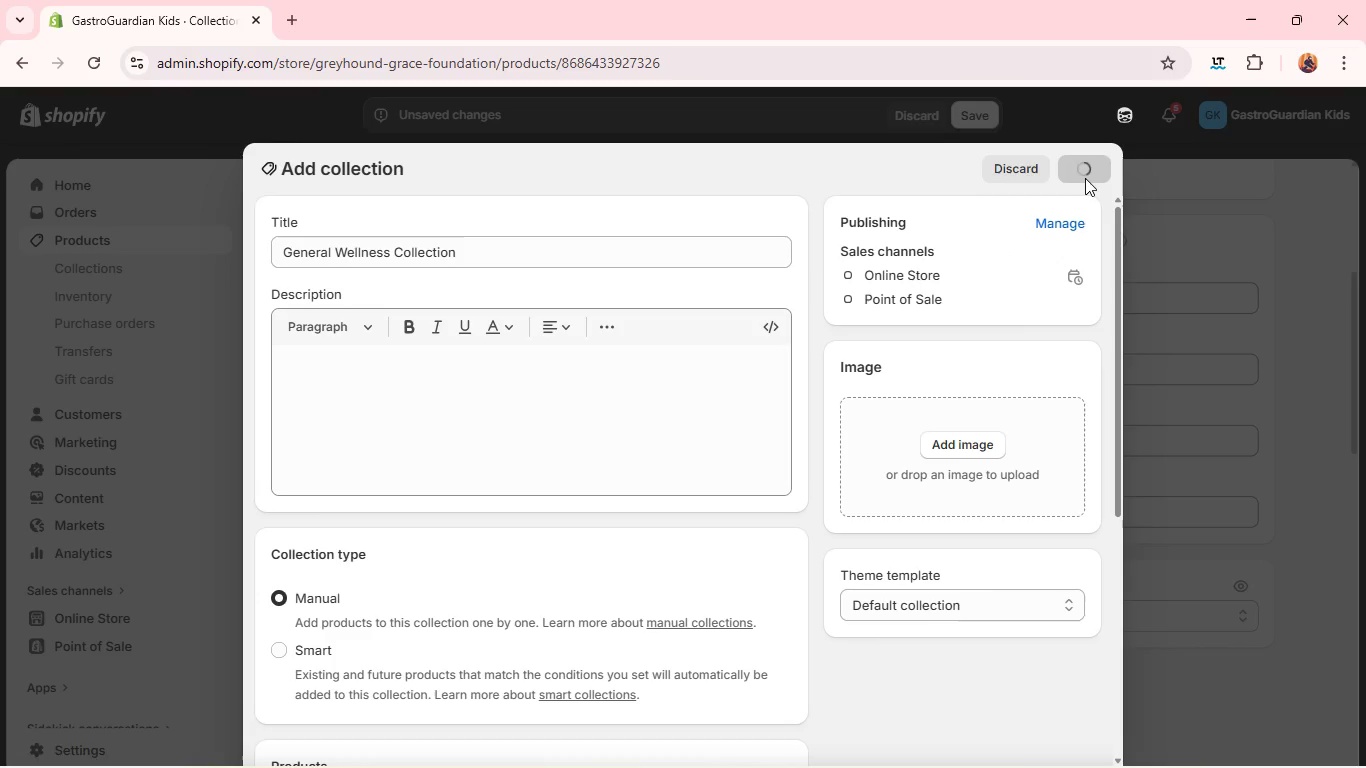 
left_click([1204, 307])
 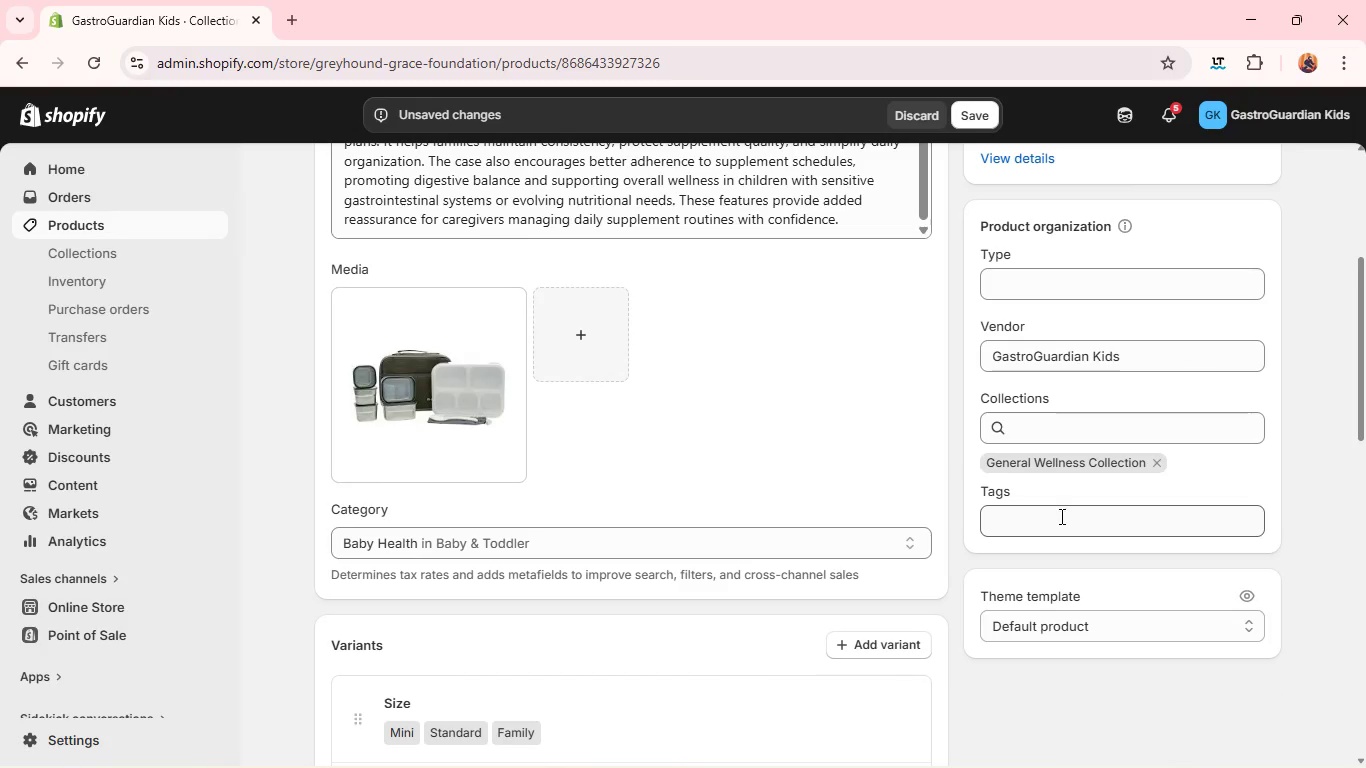 
left_click([1059, 516])
 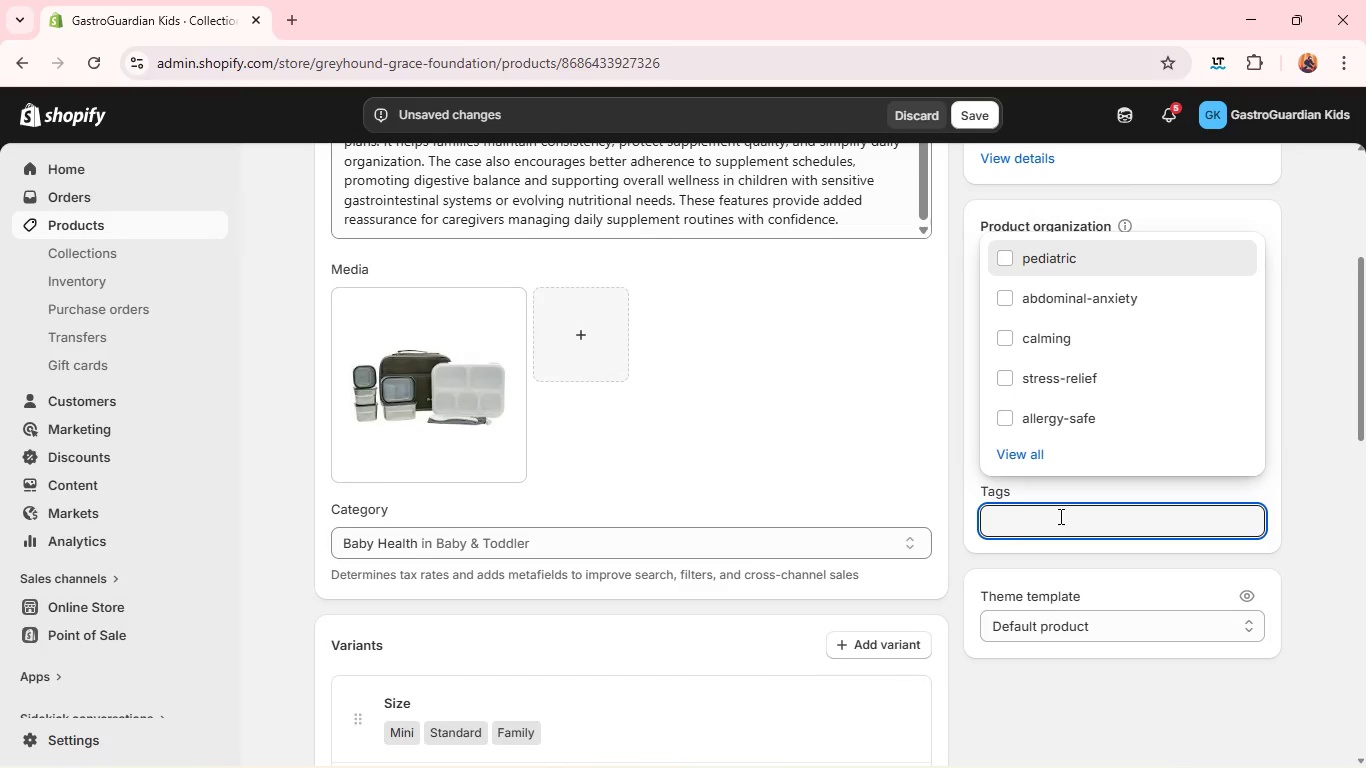 
type(wellness)
 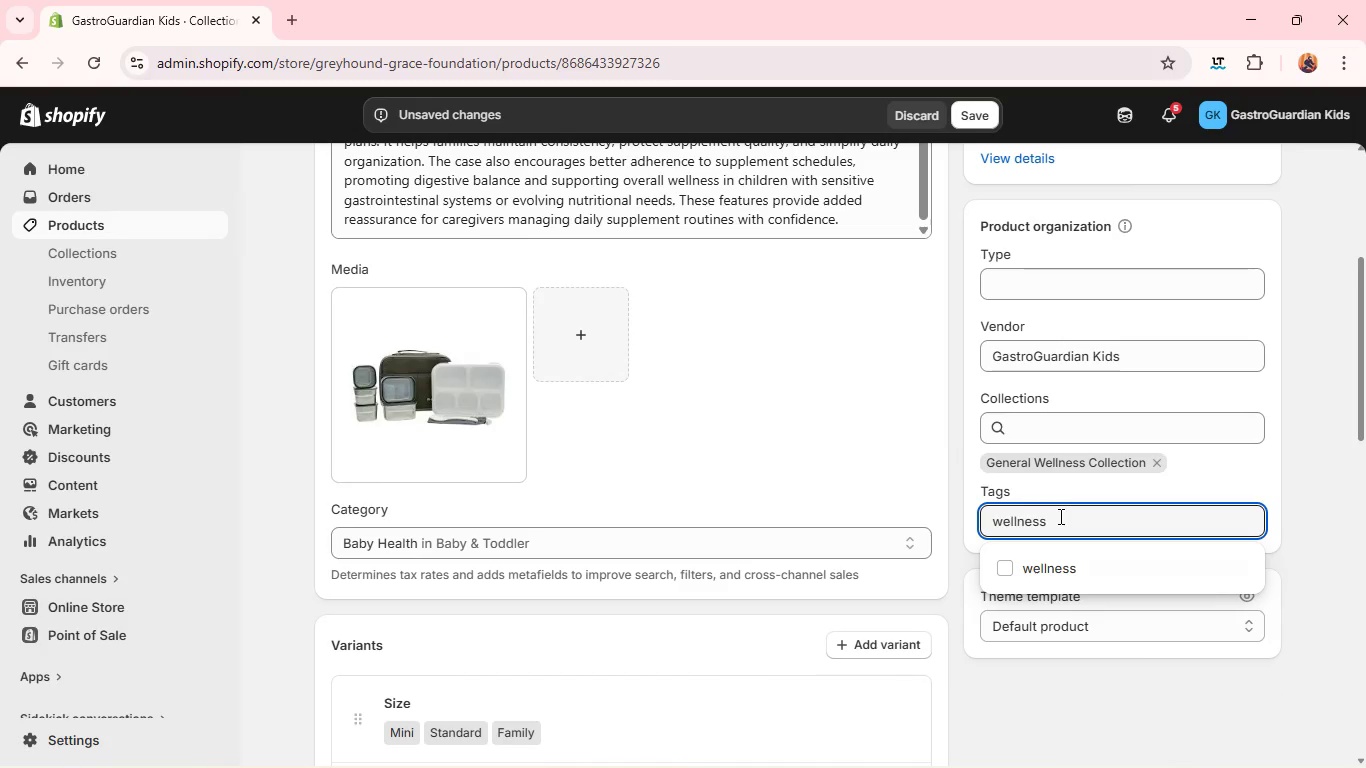 
key(Enter)
 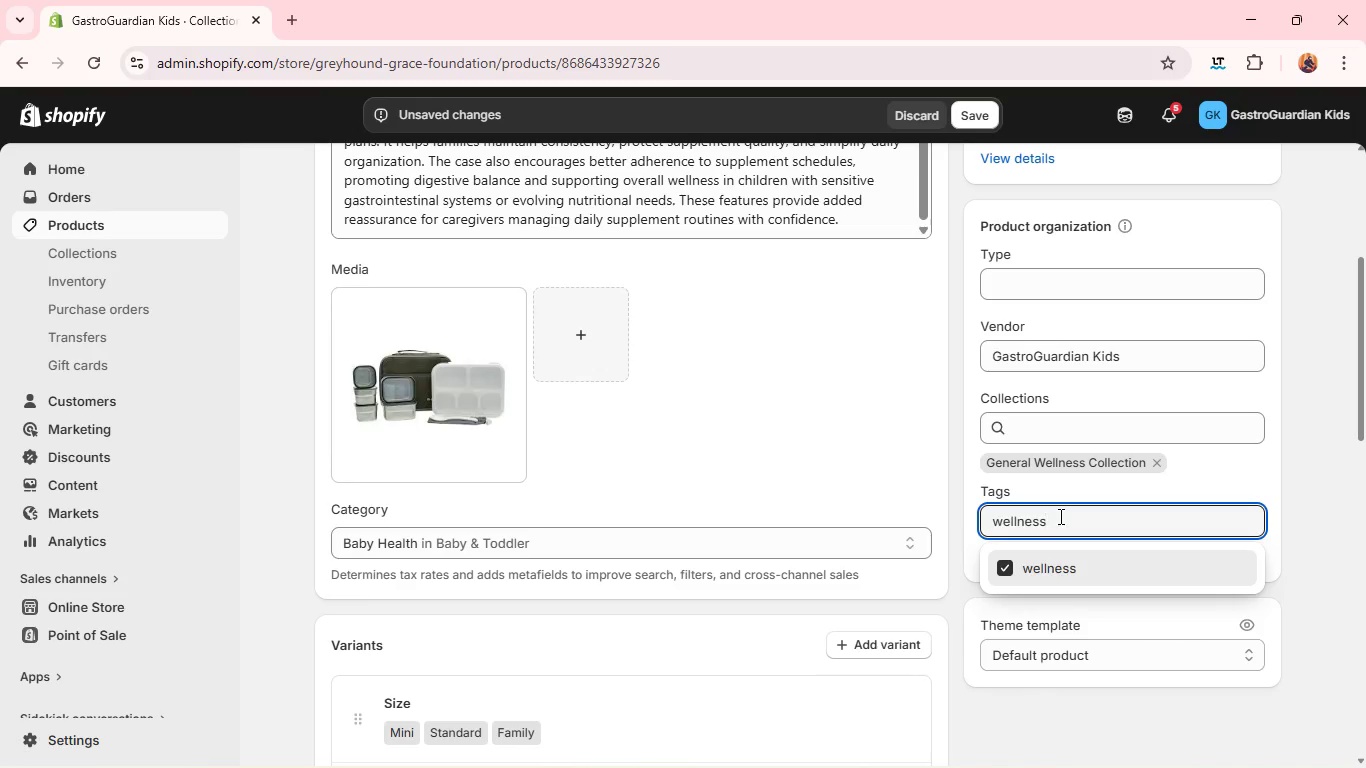 
type(prob)
key(Backspace)
key(Backspace)
key(Backspace)
key(Backspace)
 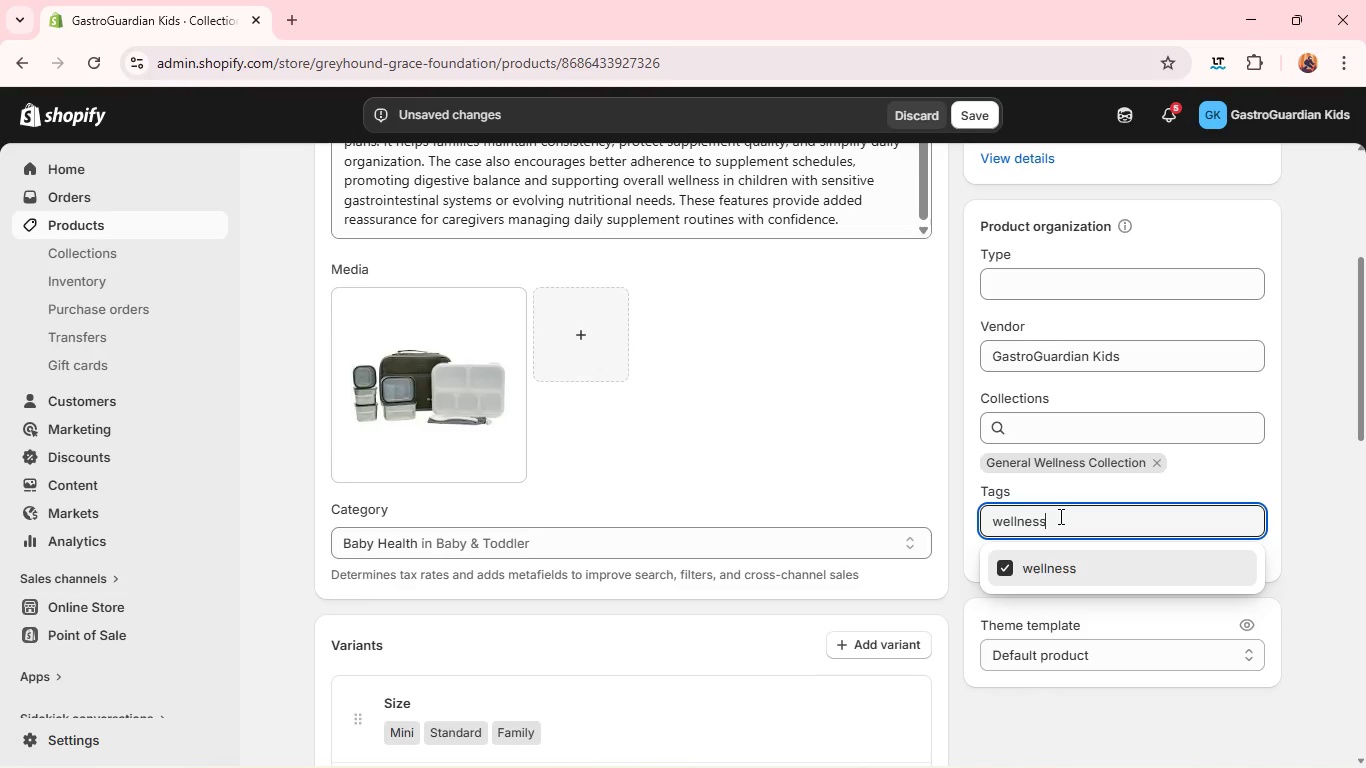 
double_click([1059, 516])
 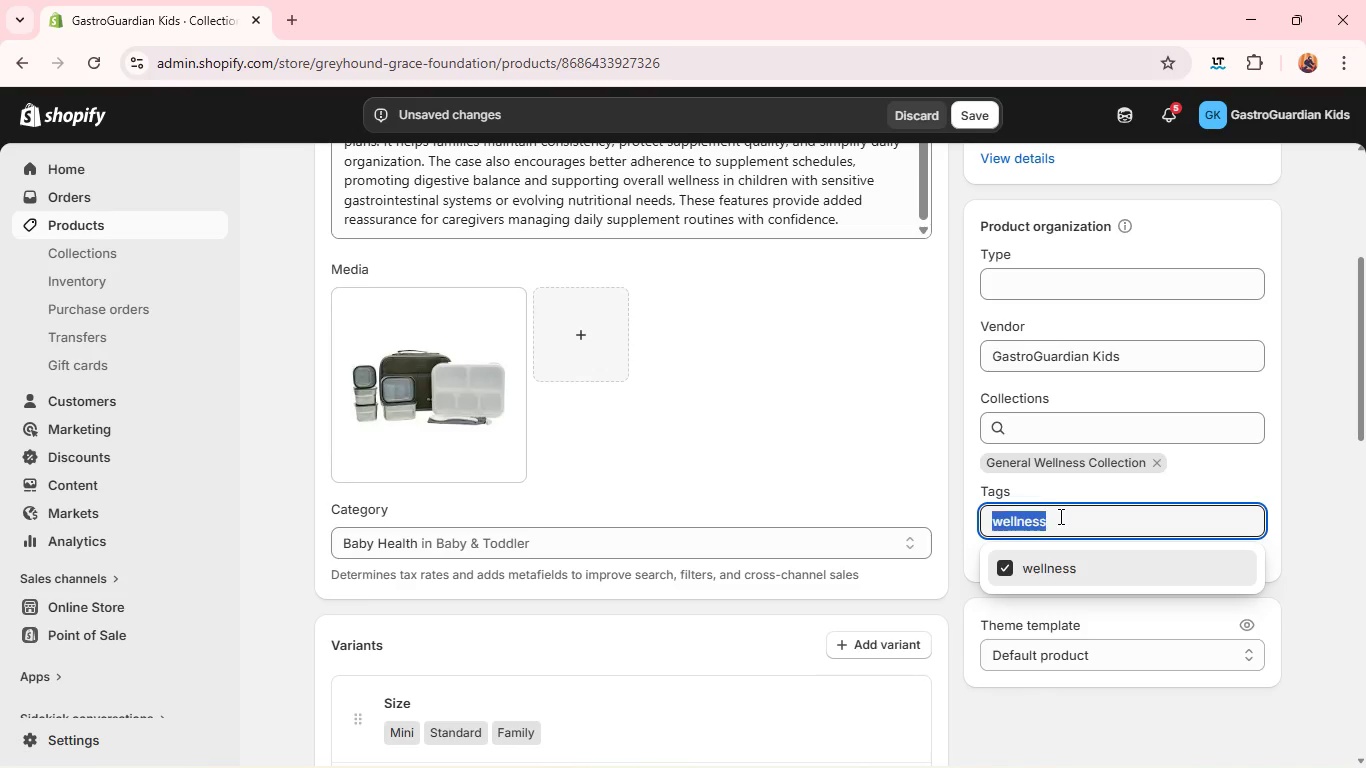 
triple_click([1059, 516])
 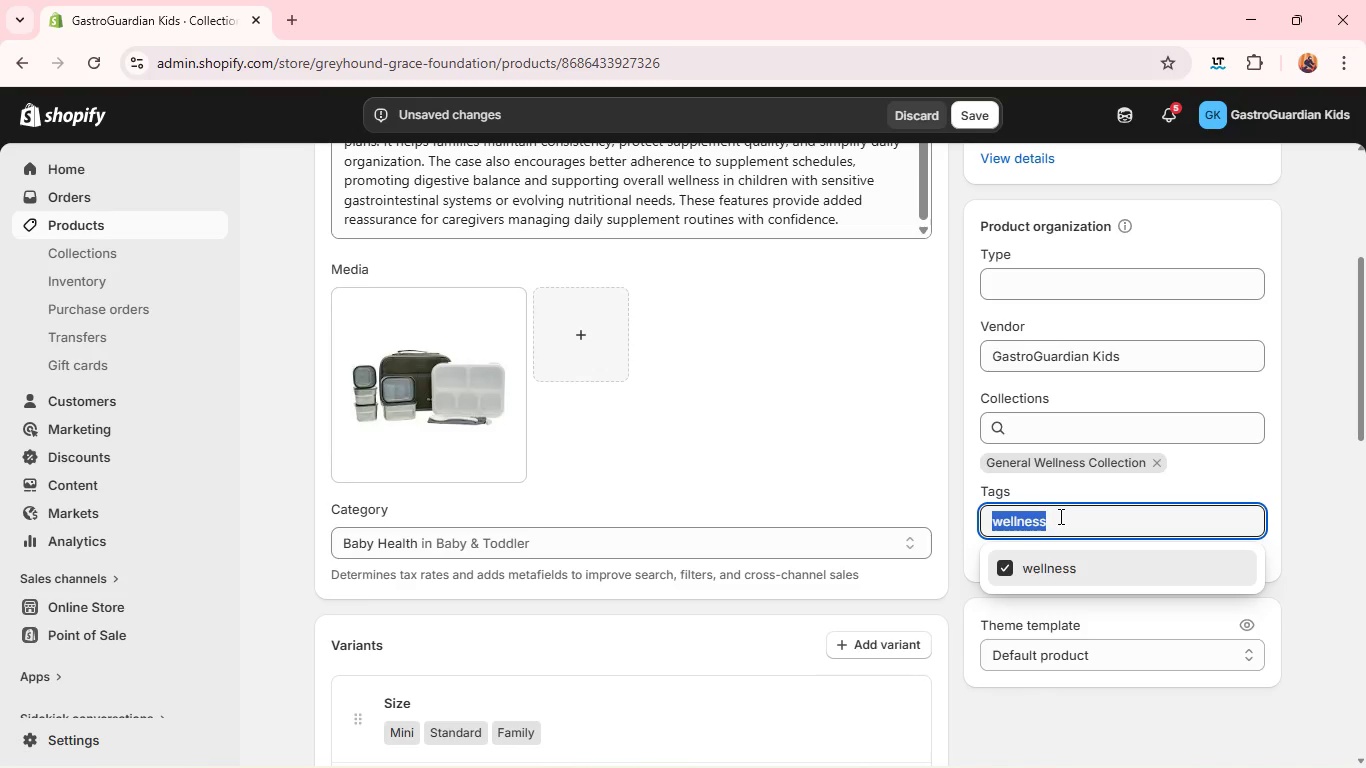 
type(probiotic=)
key(Backspace)
type(-care)
 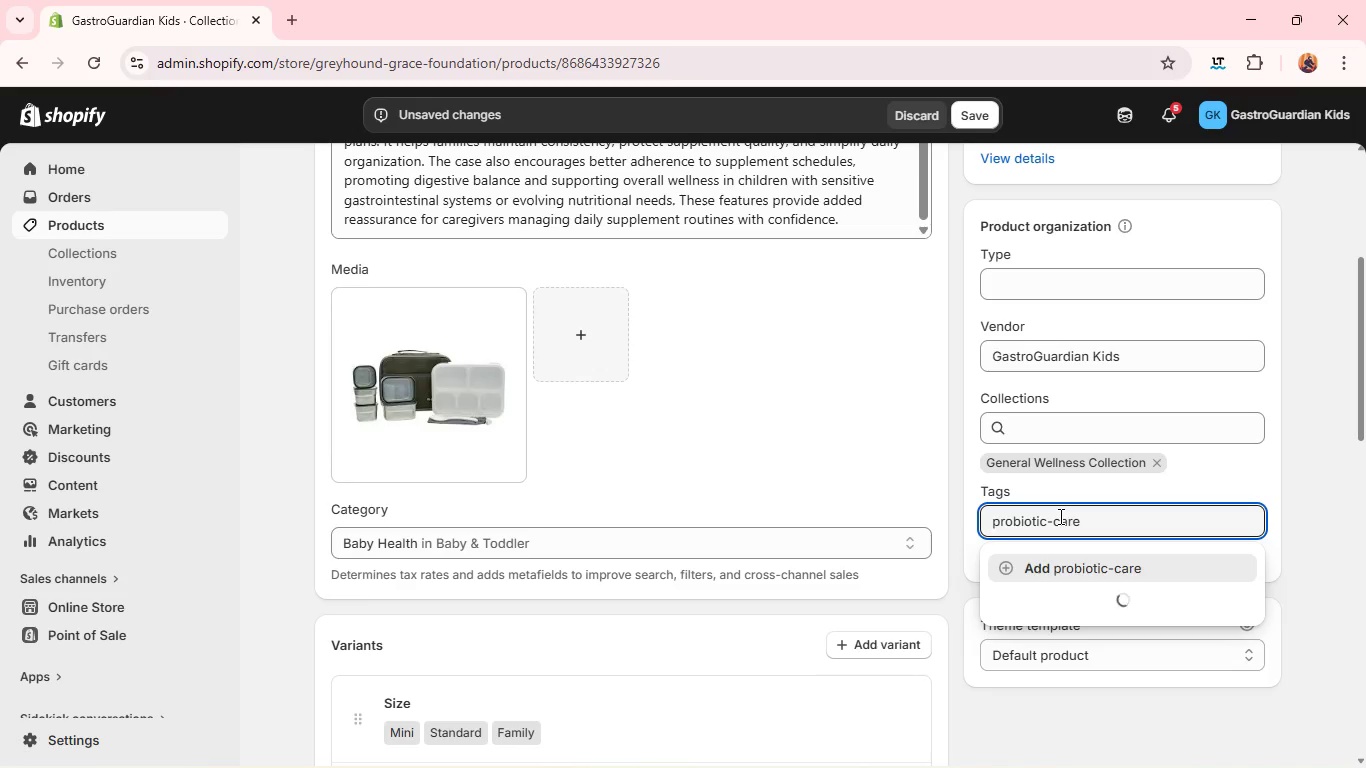 
key(Enter)
 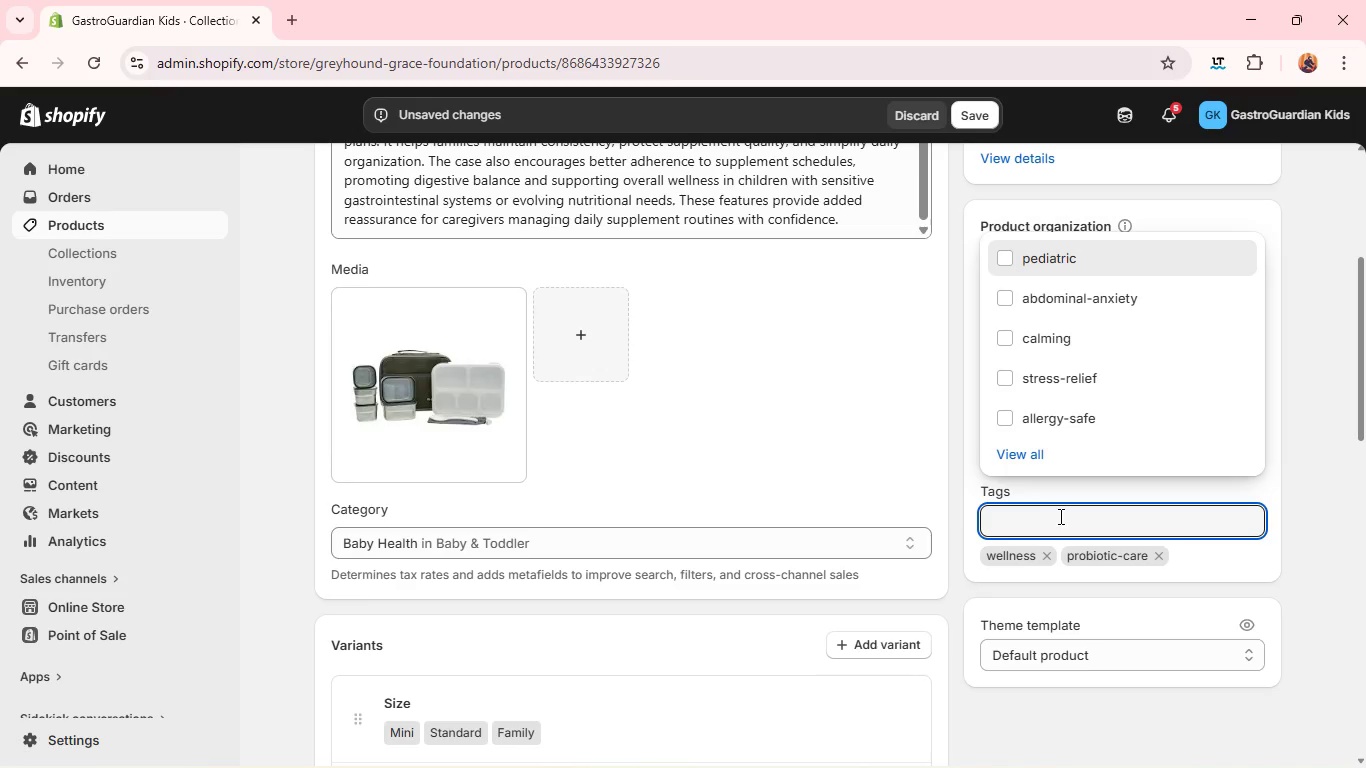 
type(temperature-senstive)
 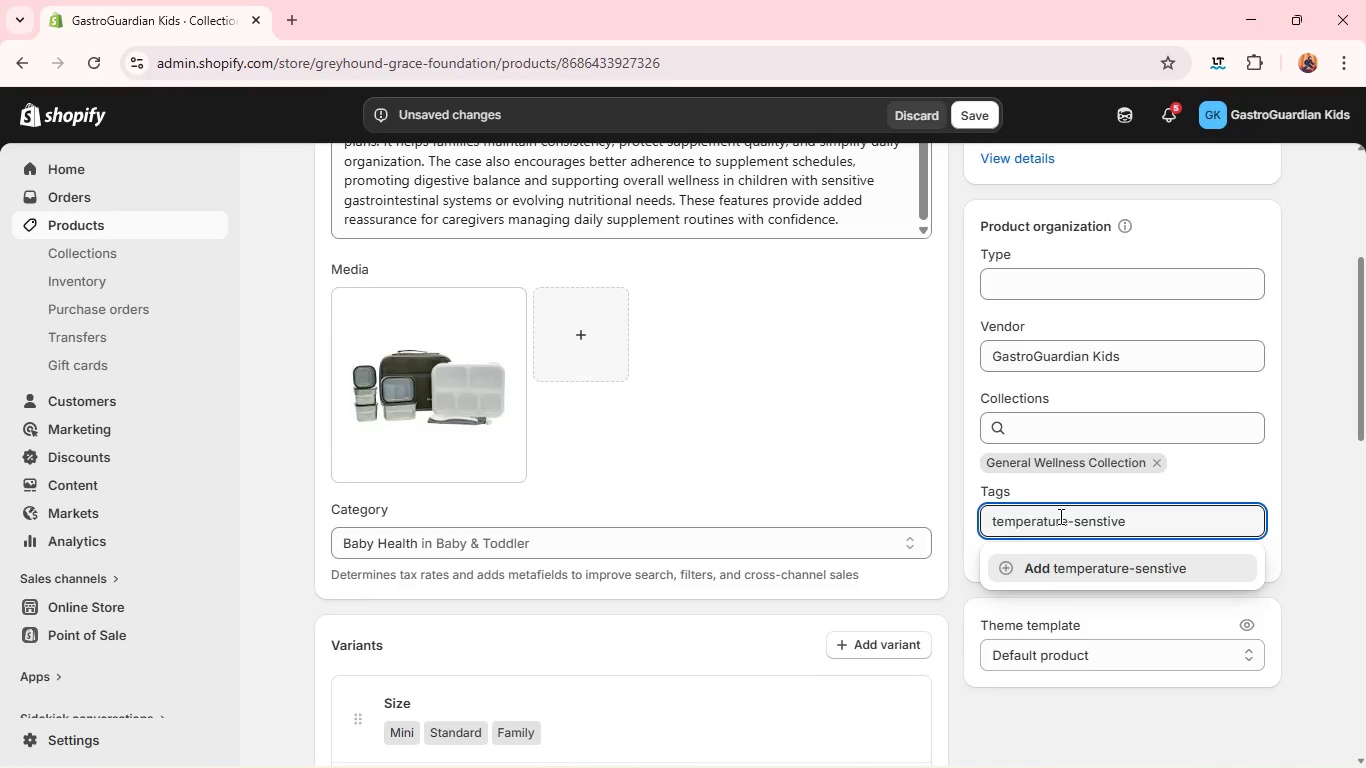 
key(Enter)
 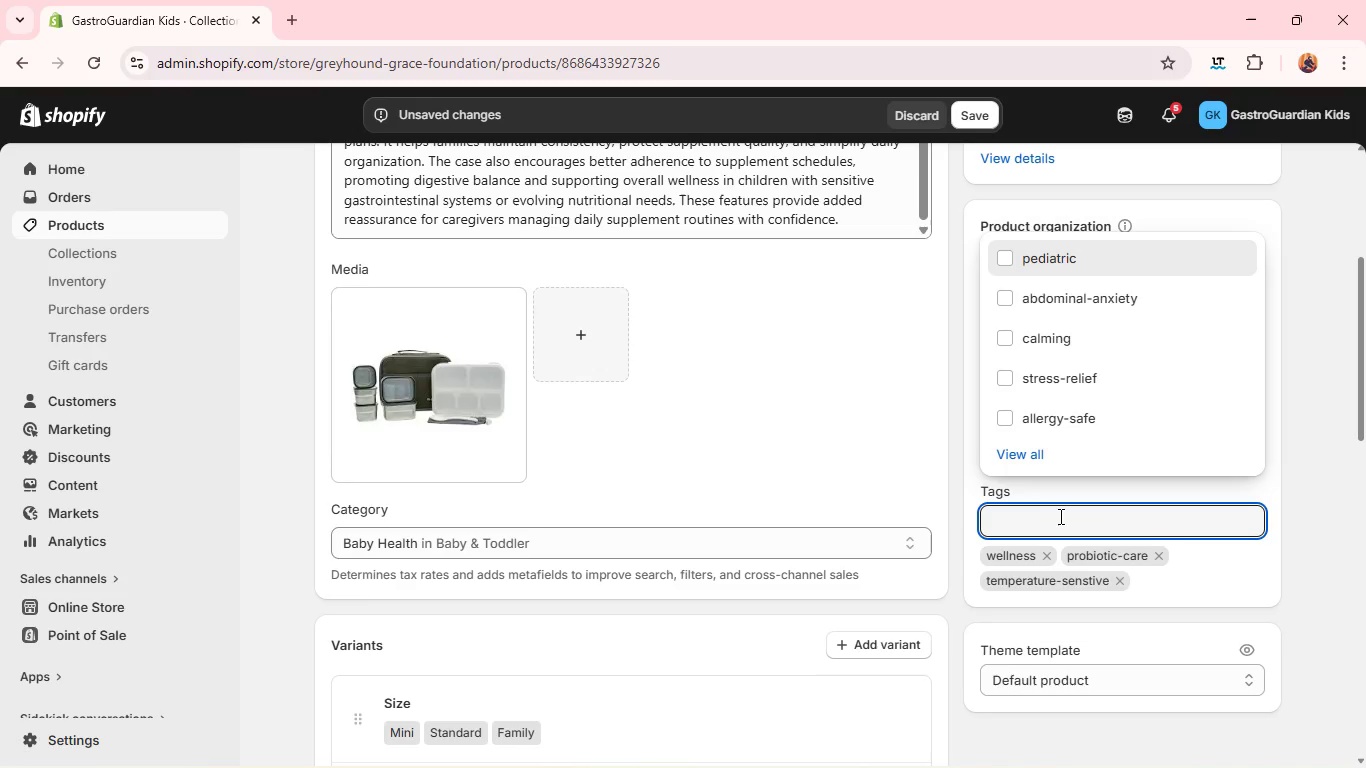 
type(pediatric)
 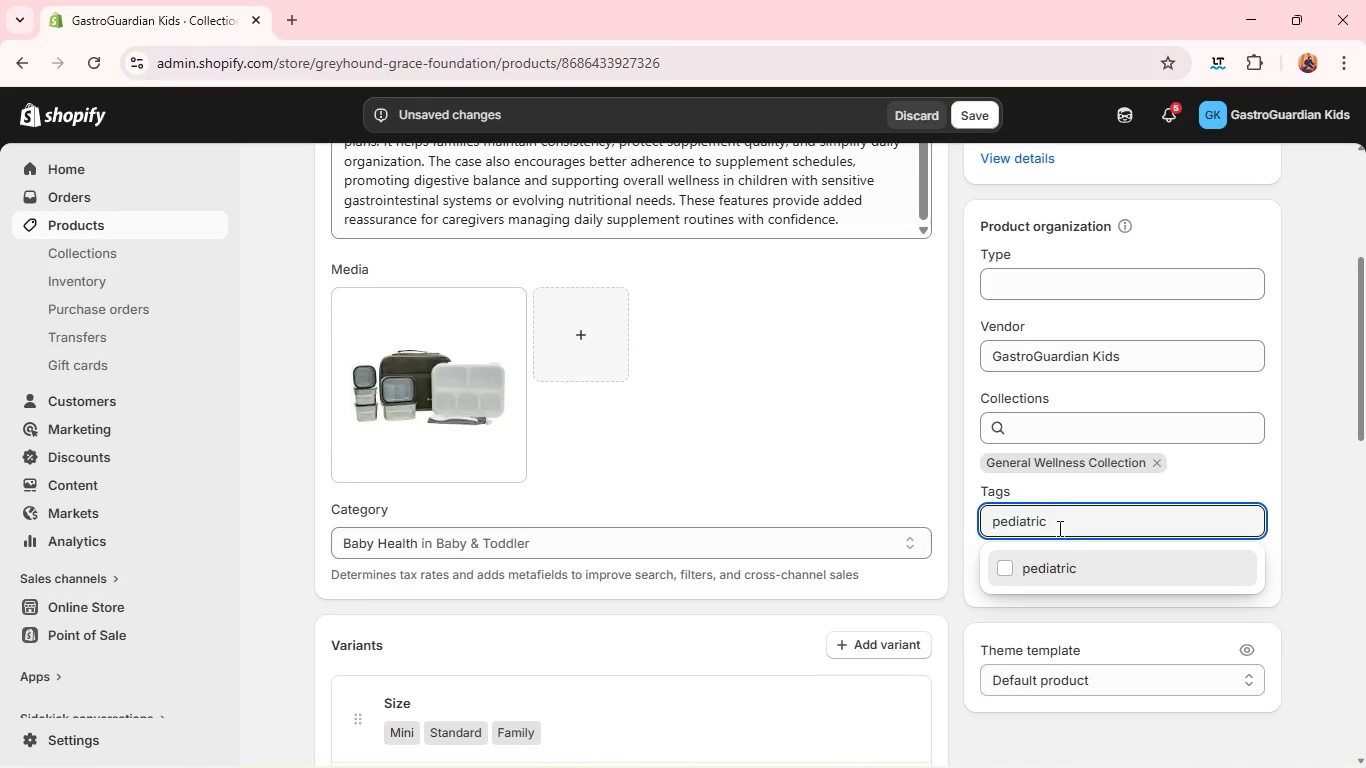 
left_click([1046, 569])
 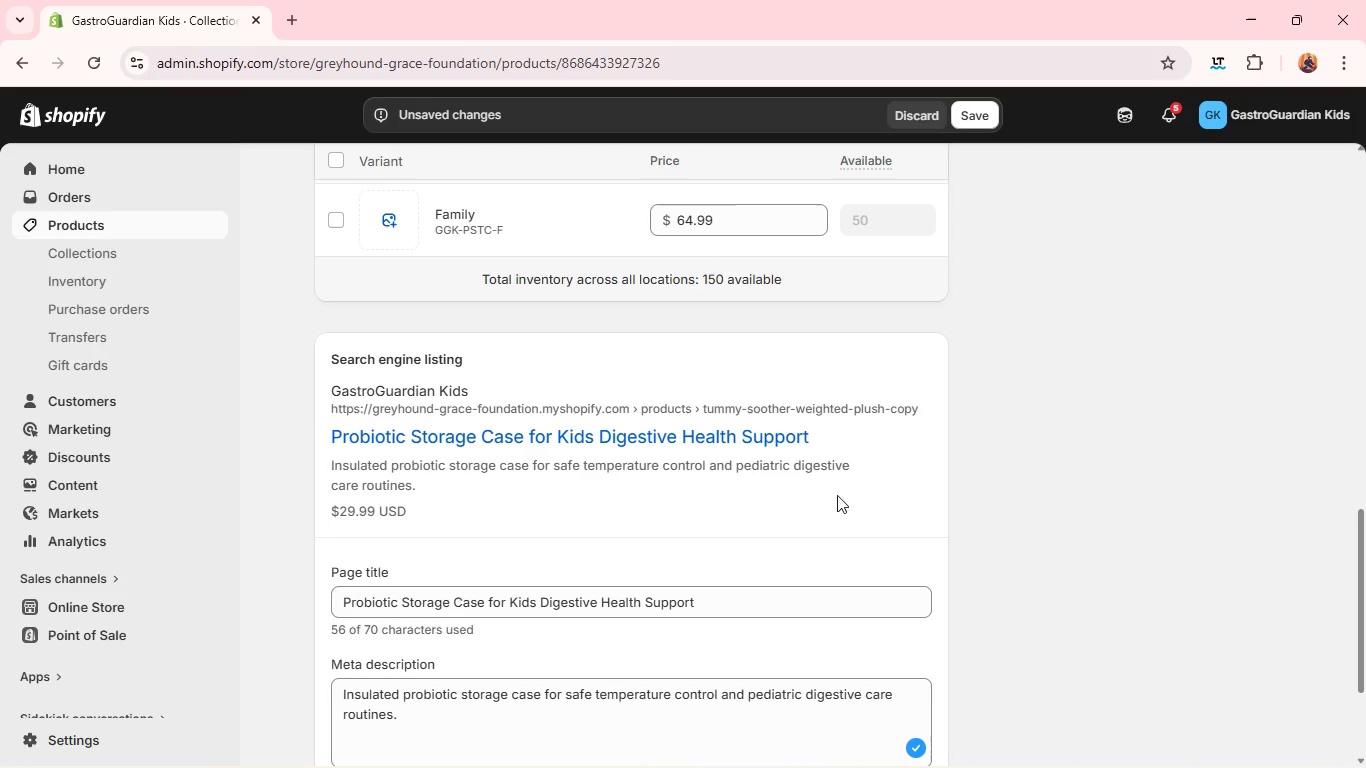 
wait(9.08)
 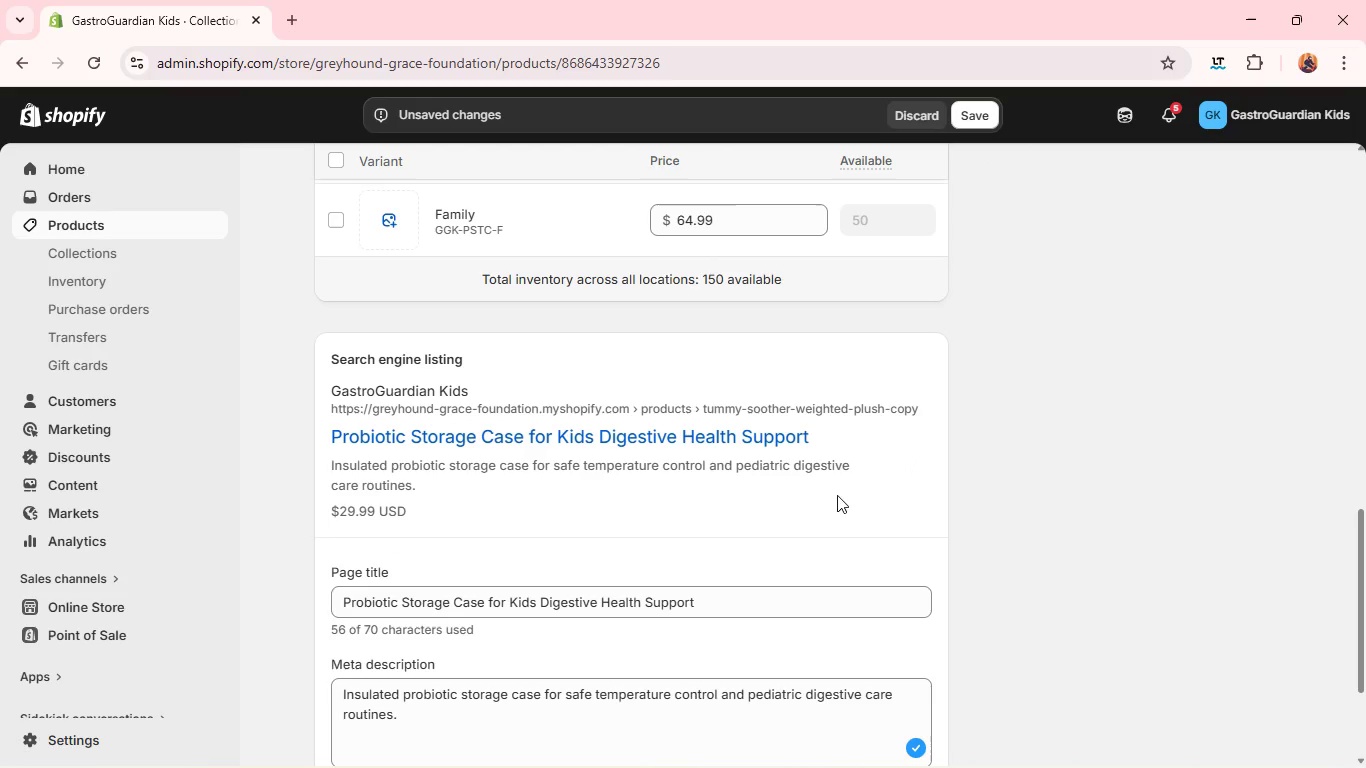 
left_click([1021, 221])
 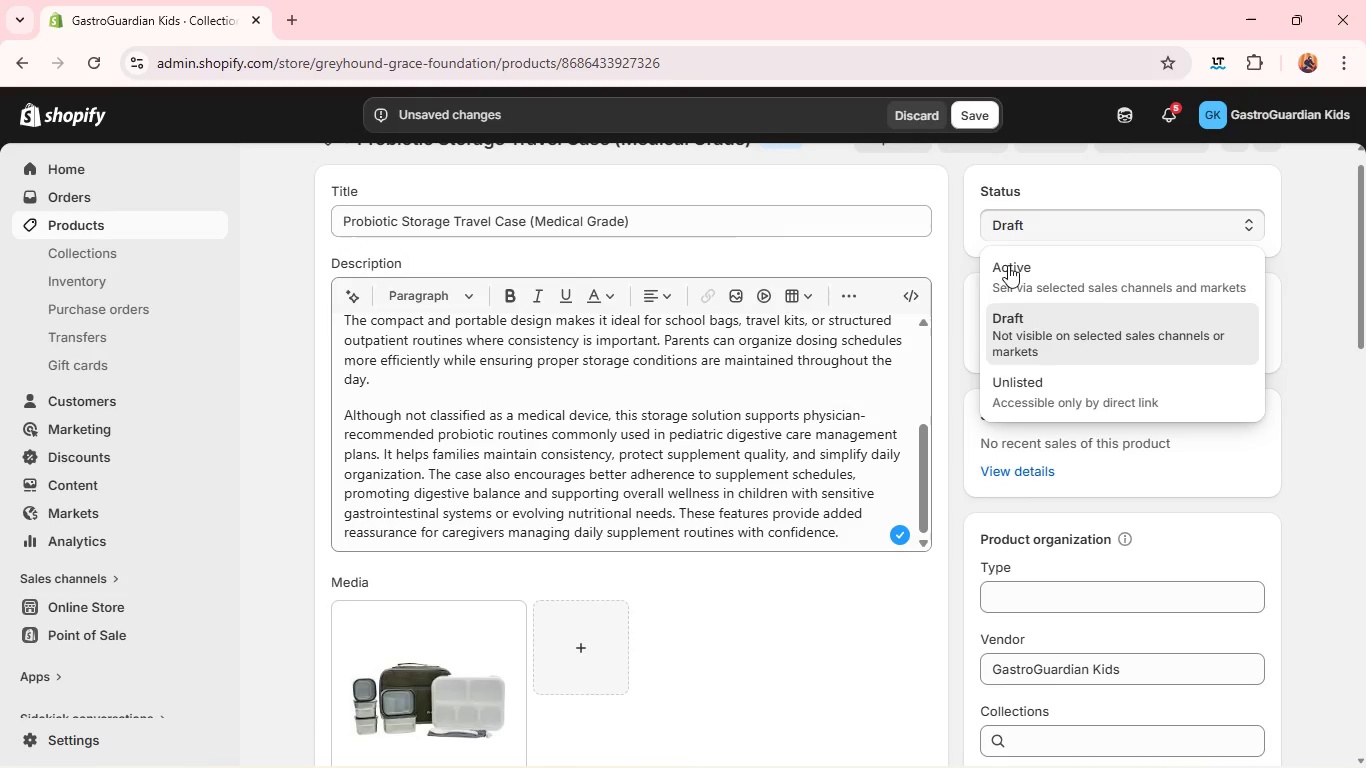 
left_click([1008, 268])
 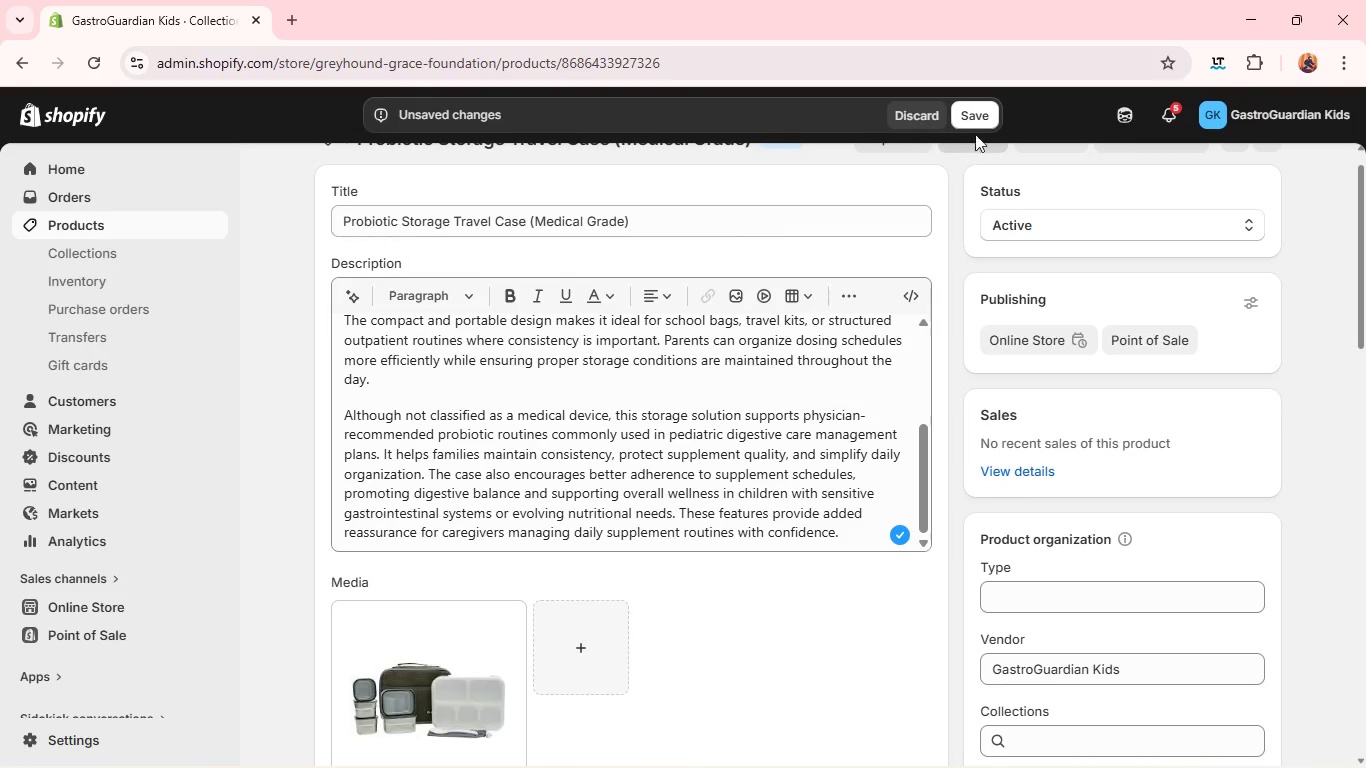 
left_click([981, 119])
 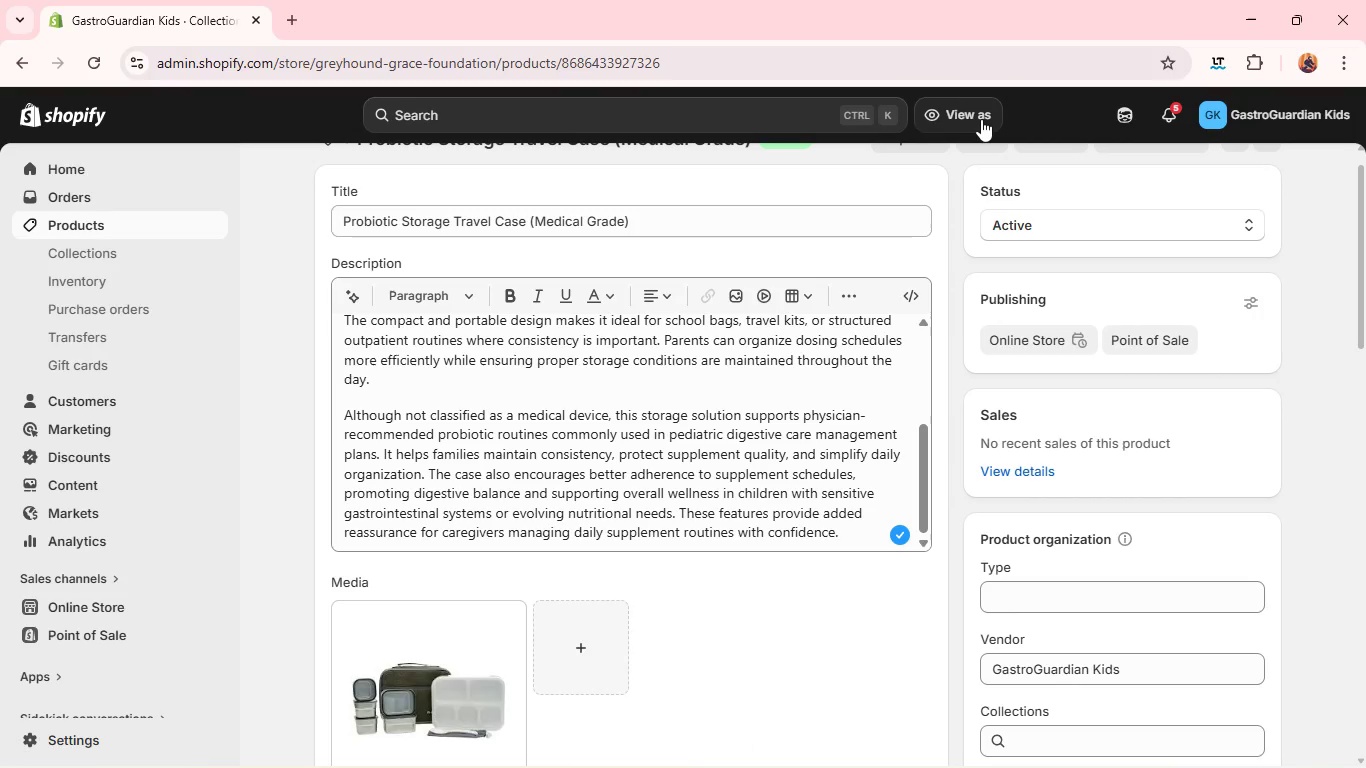 
wait(24.53)
 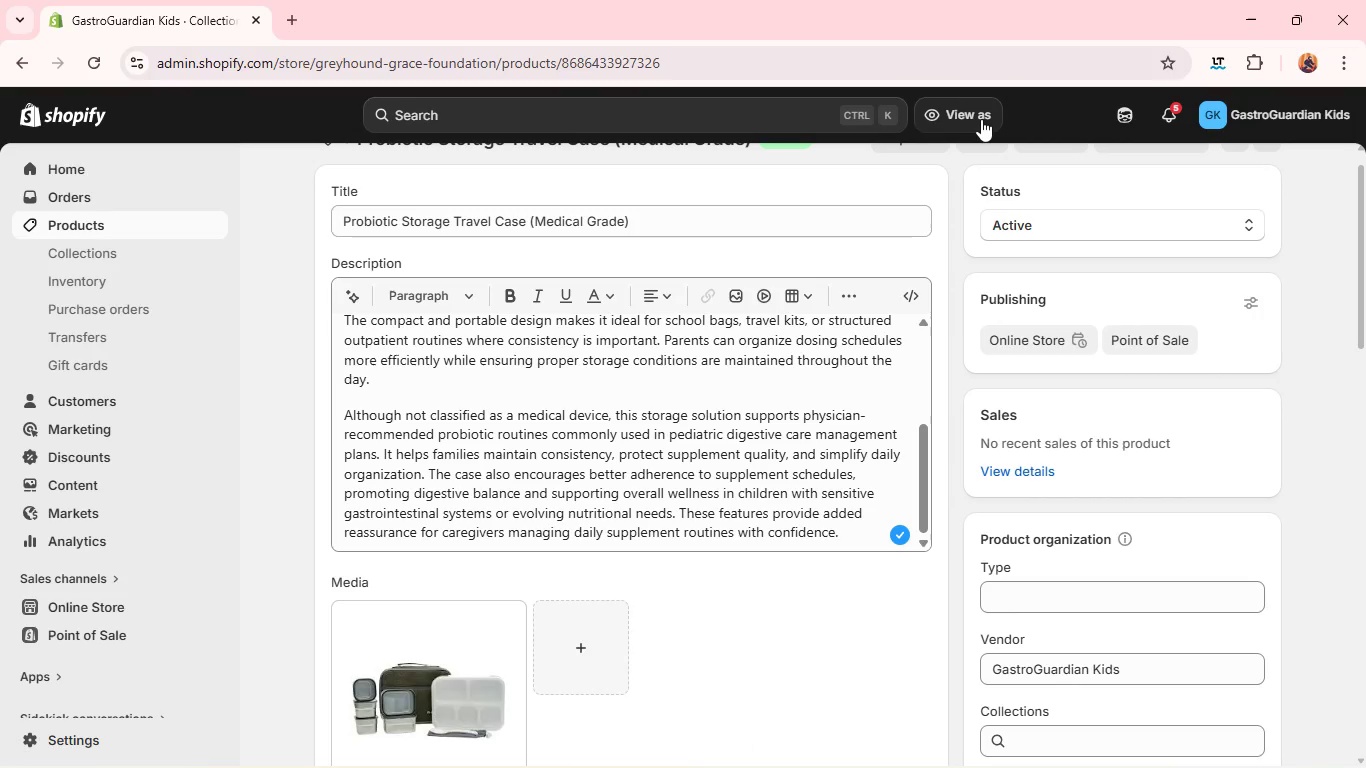 
left_click([912, 175])
 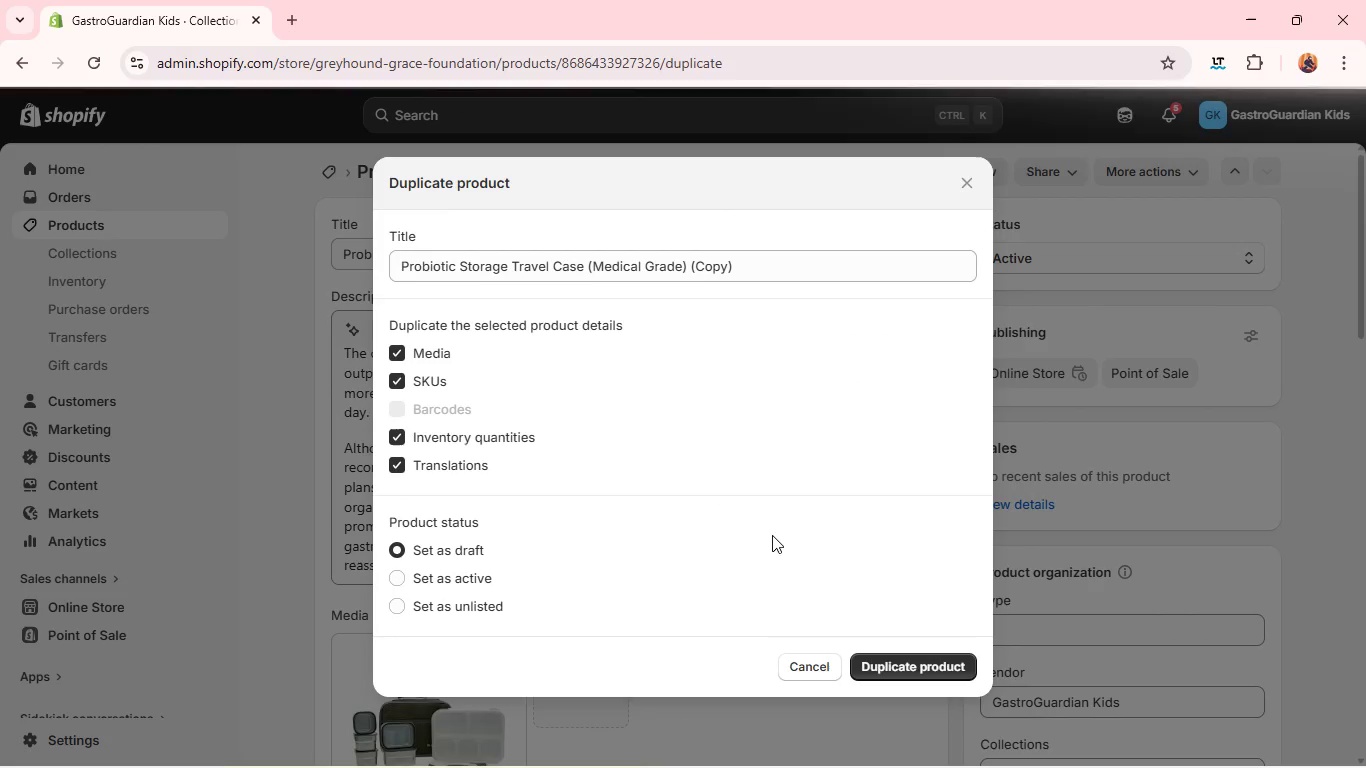 
left_click([900, 659])
 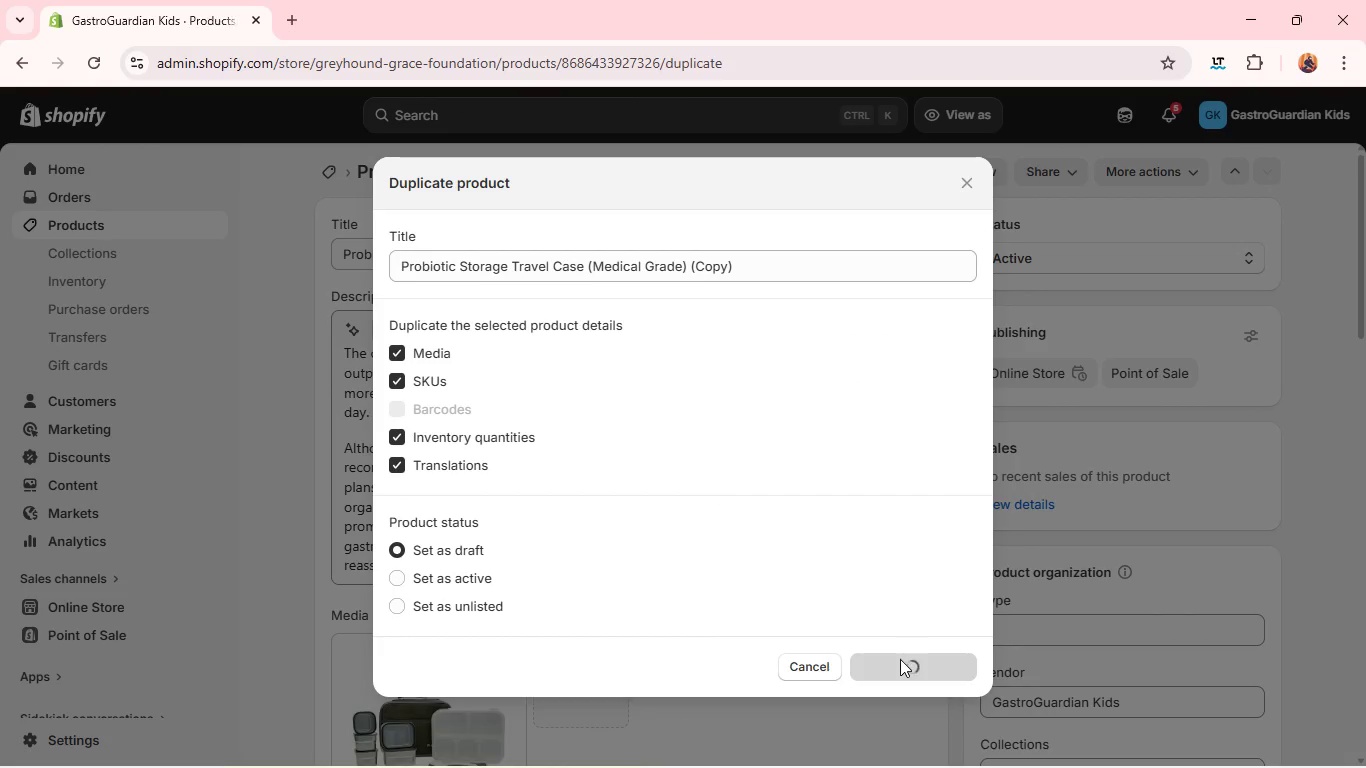 
wait(8.94)
 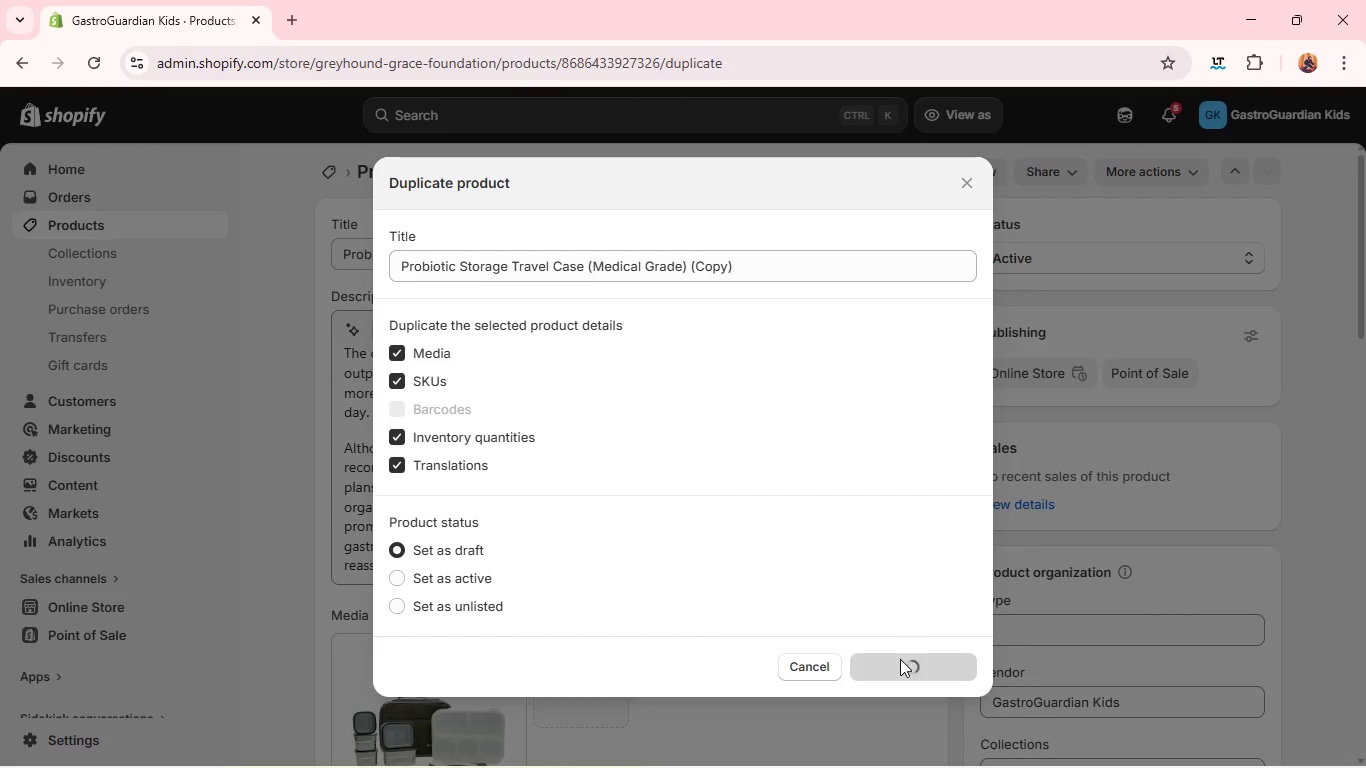 
double_click([715, 258])
 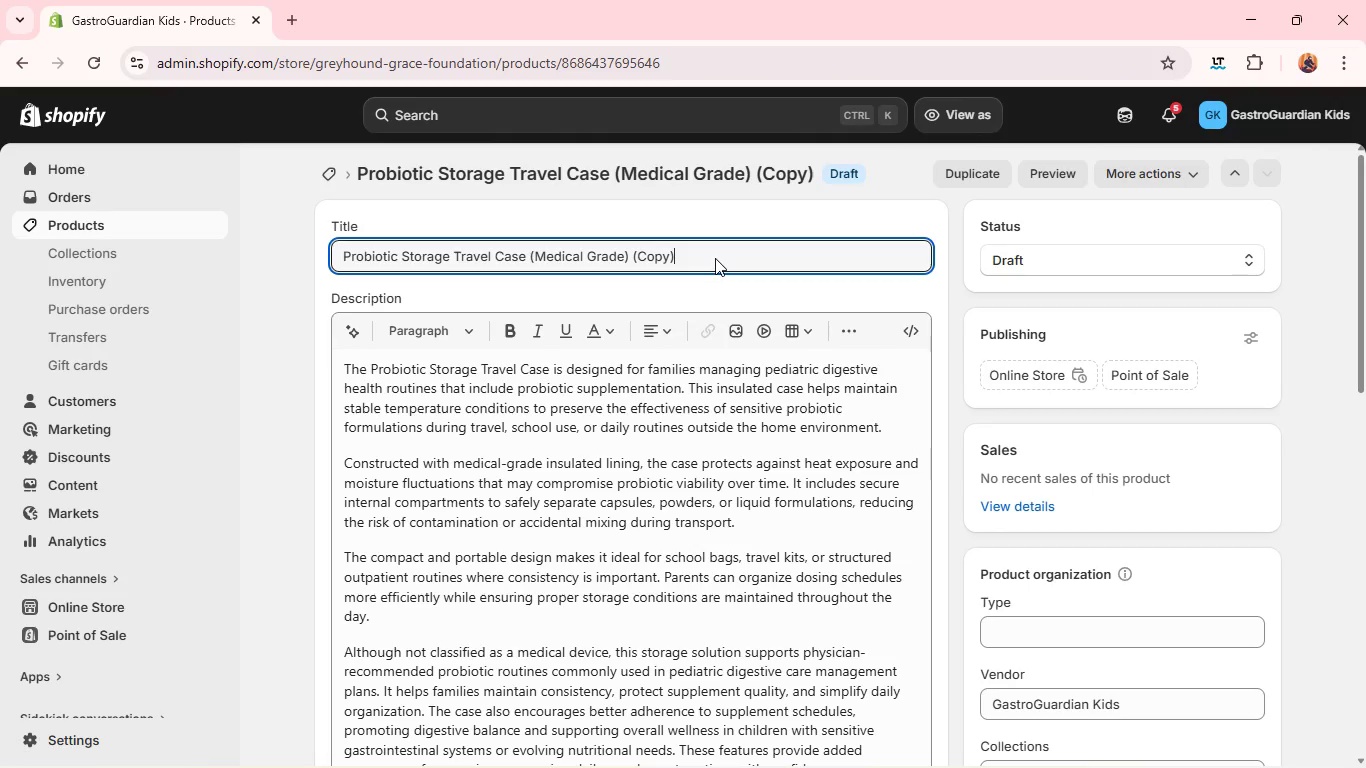 
triple_click([715, 258])
 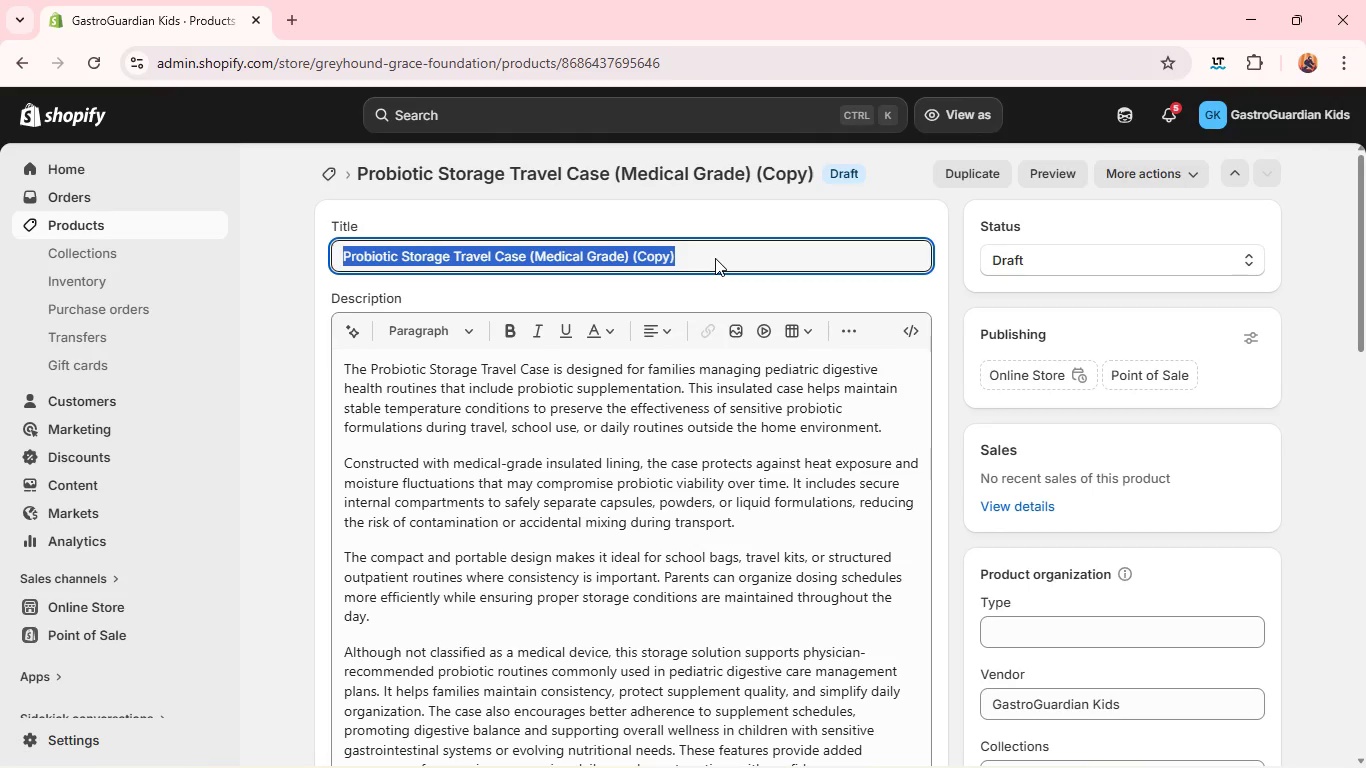 
type(GENtle Fiber Support Snack Kit)
 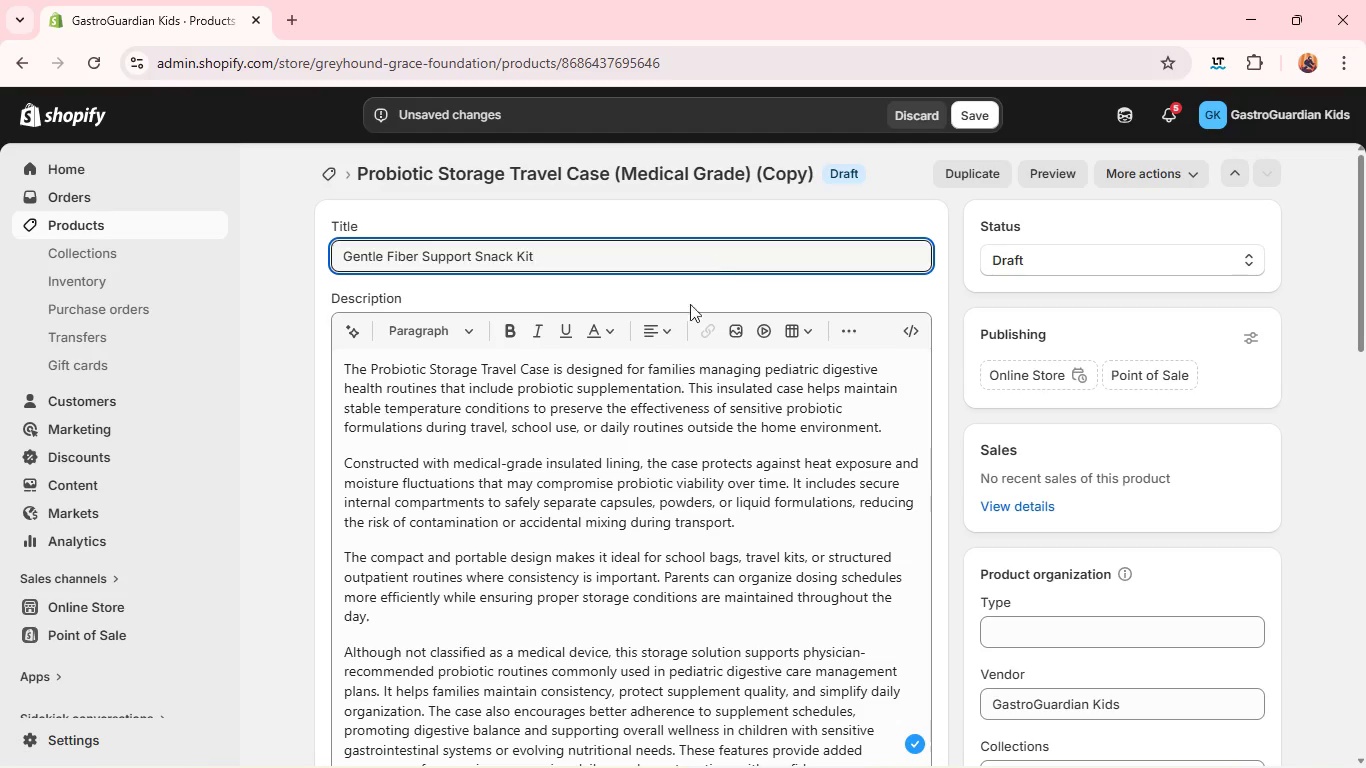 
left_click([672, 393])
 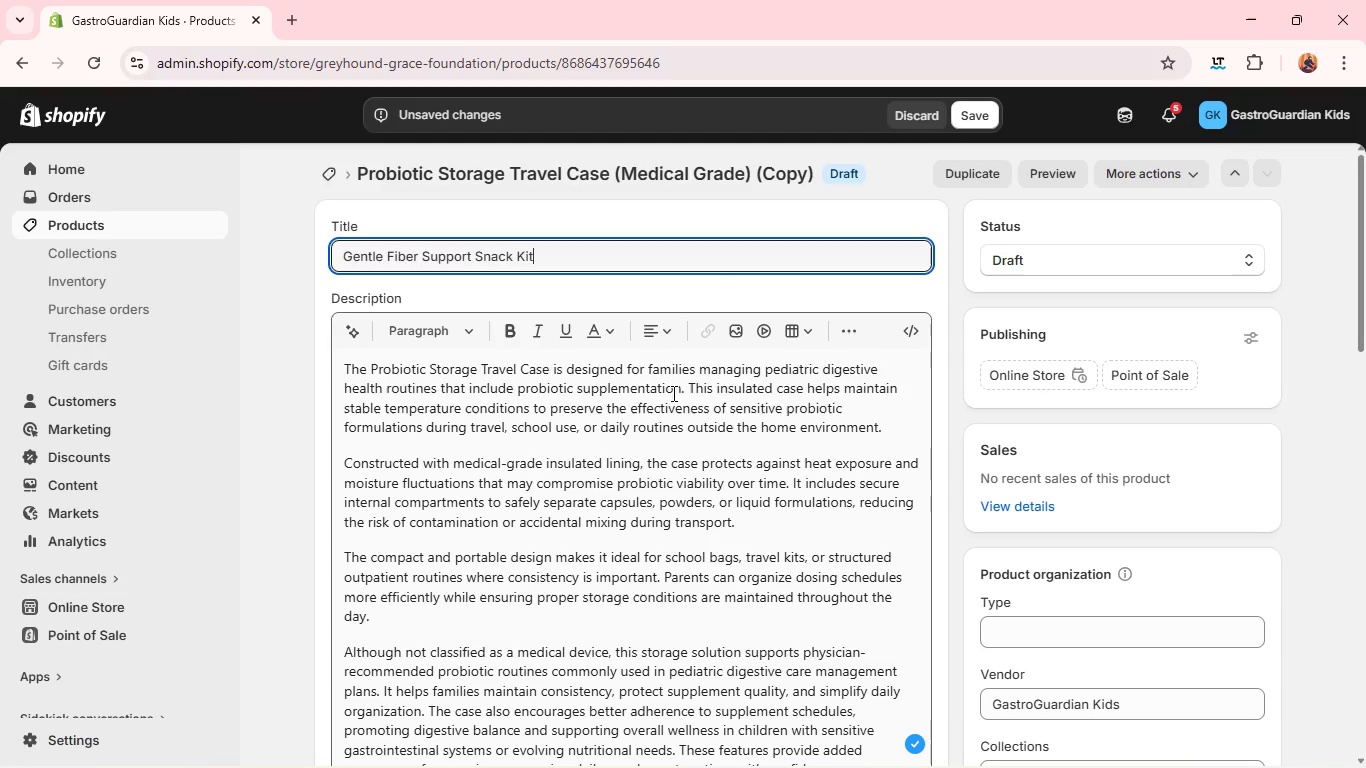 
key(Control+A)
 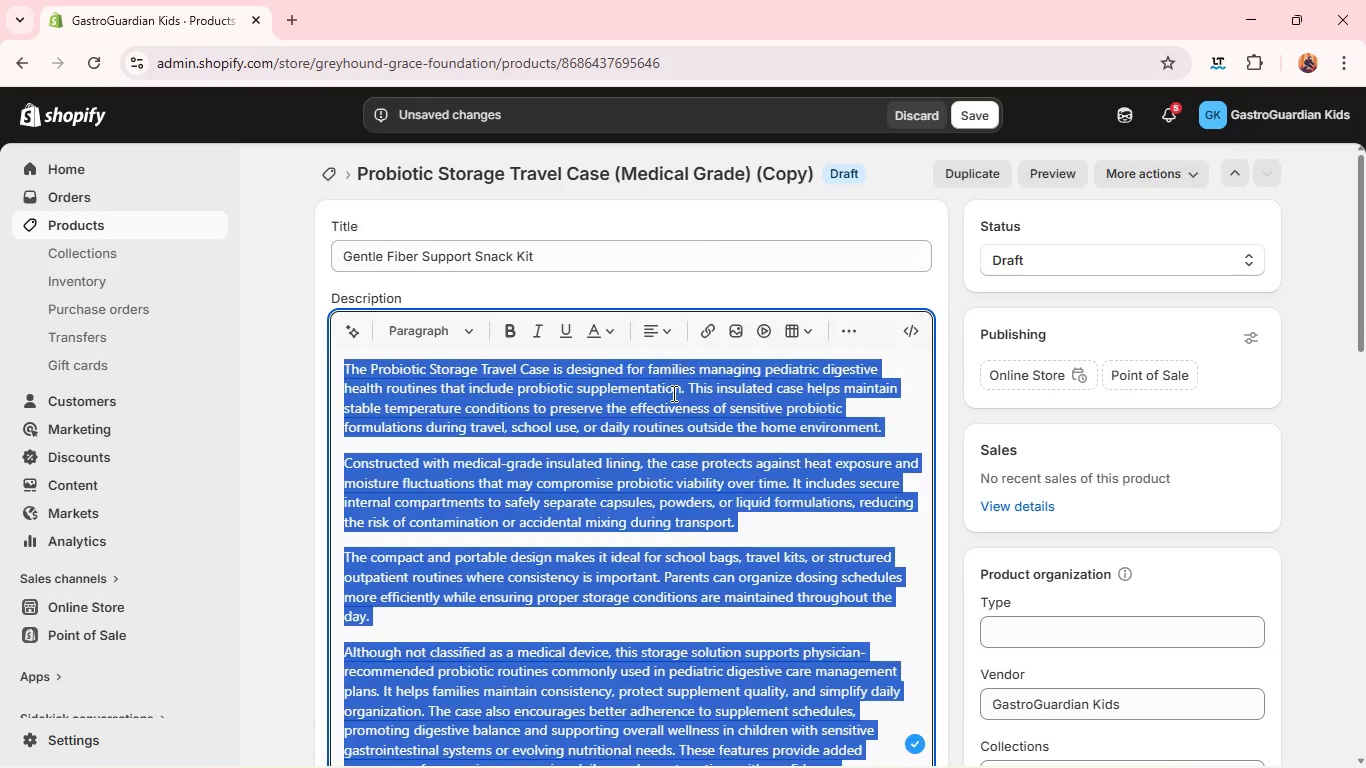 
key(Control+Backspace)
 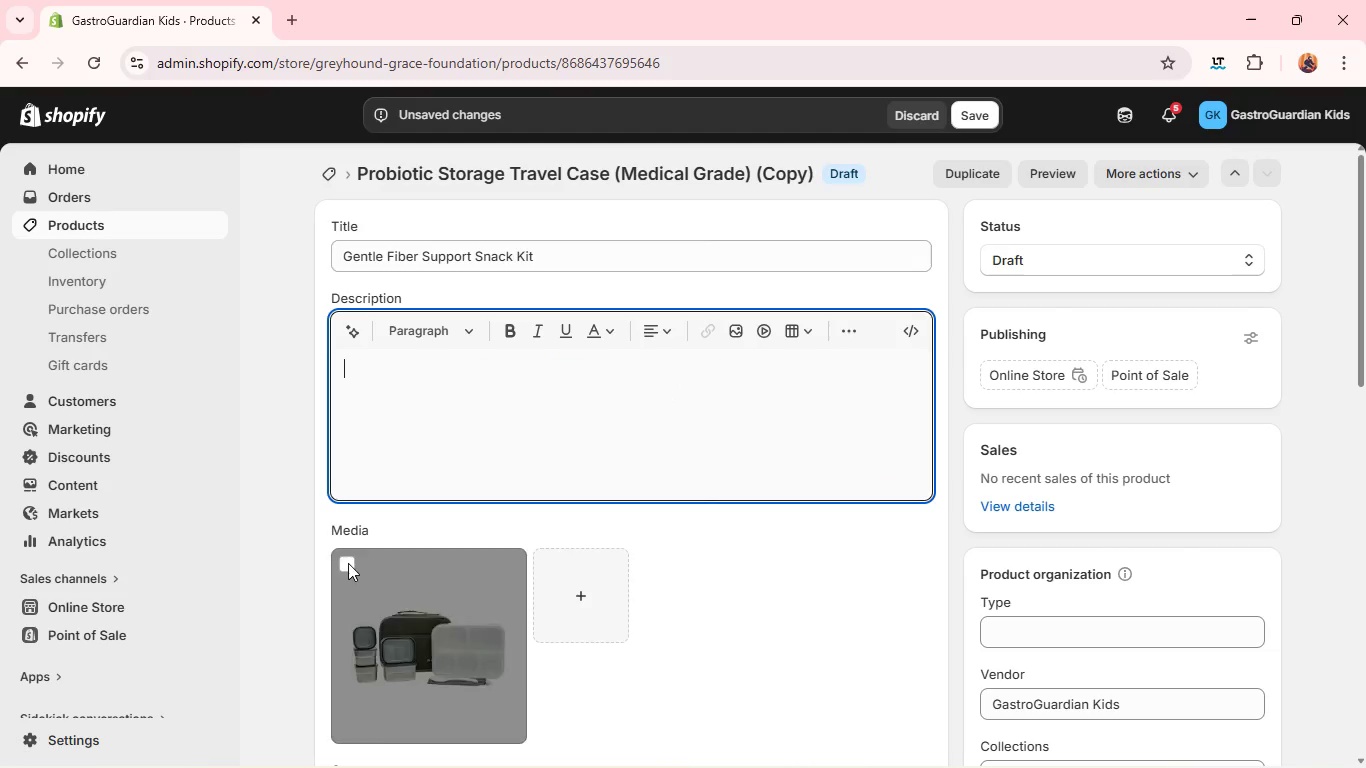 
left_click([344, 563])
 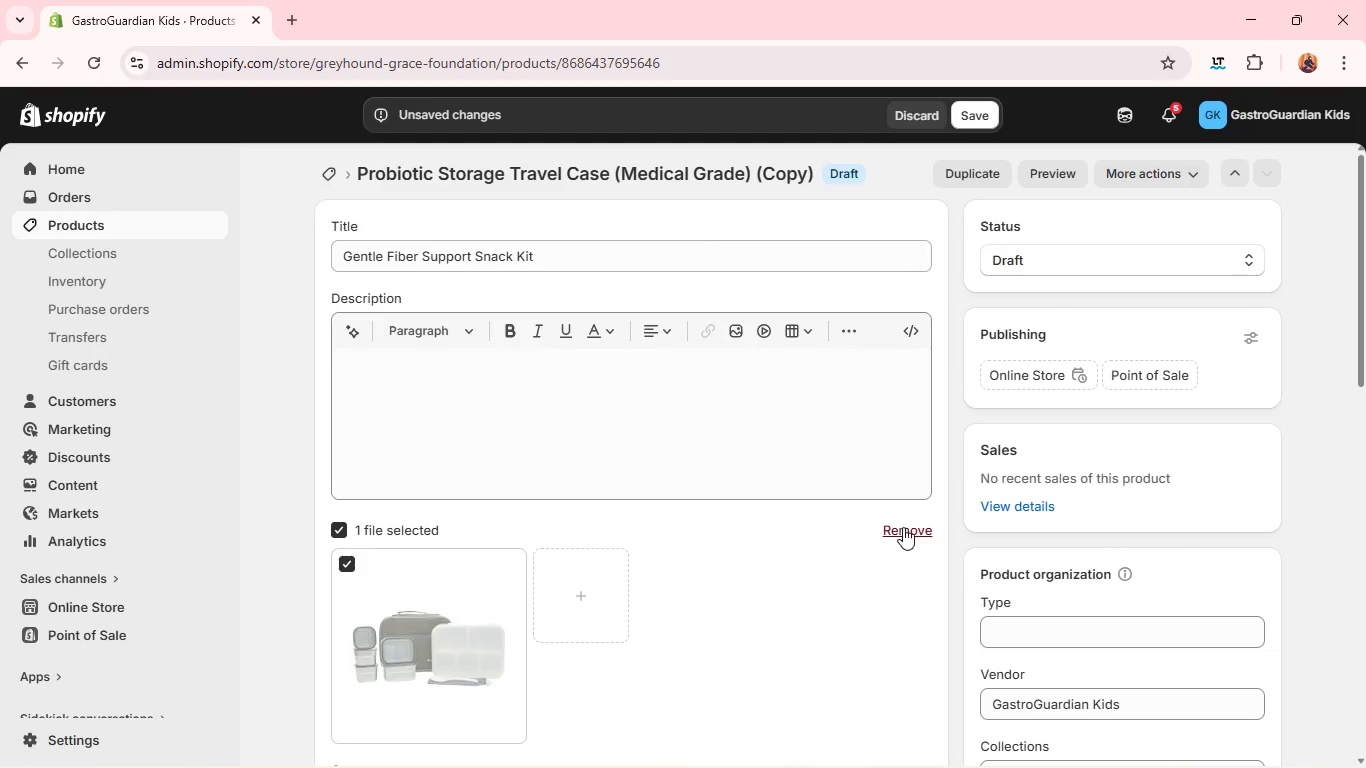 
left_click([903, 528])
 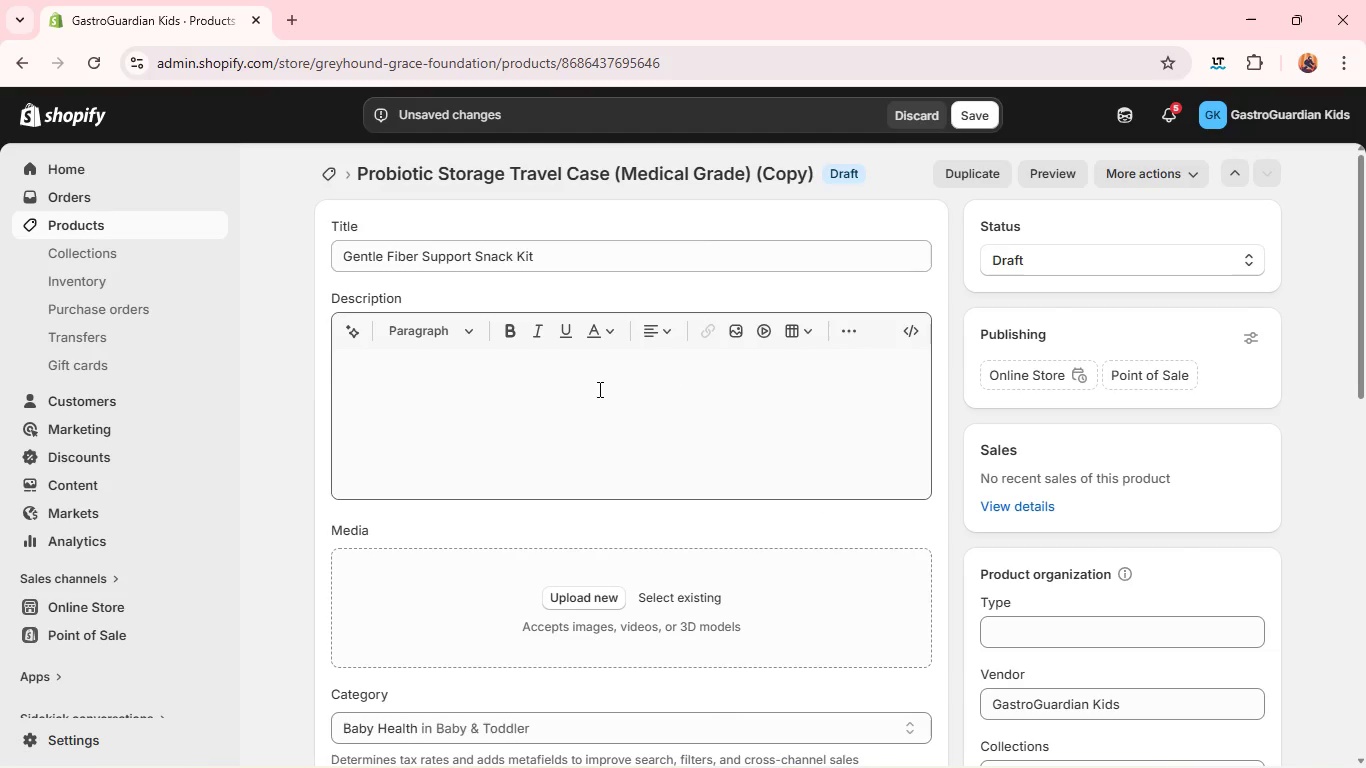 
left_click([597, 388])
 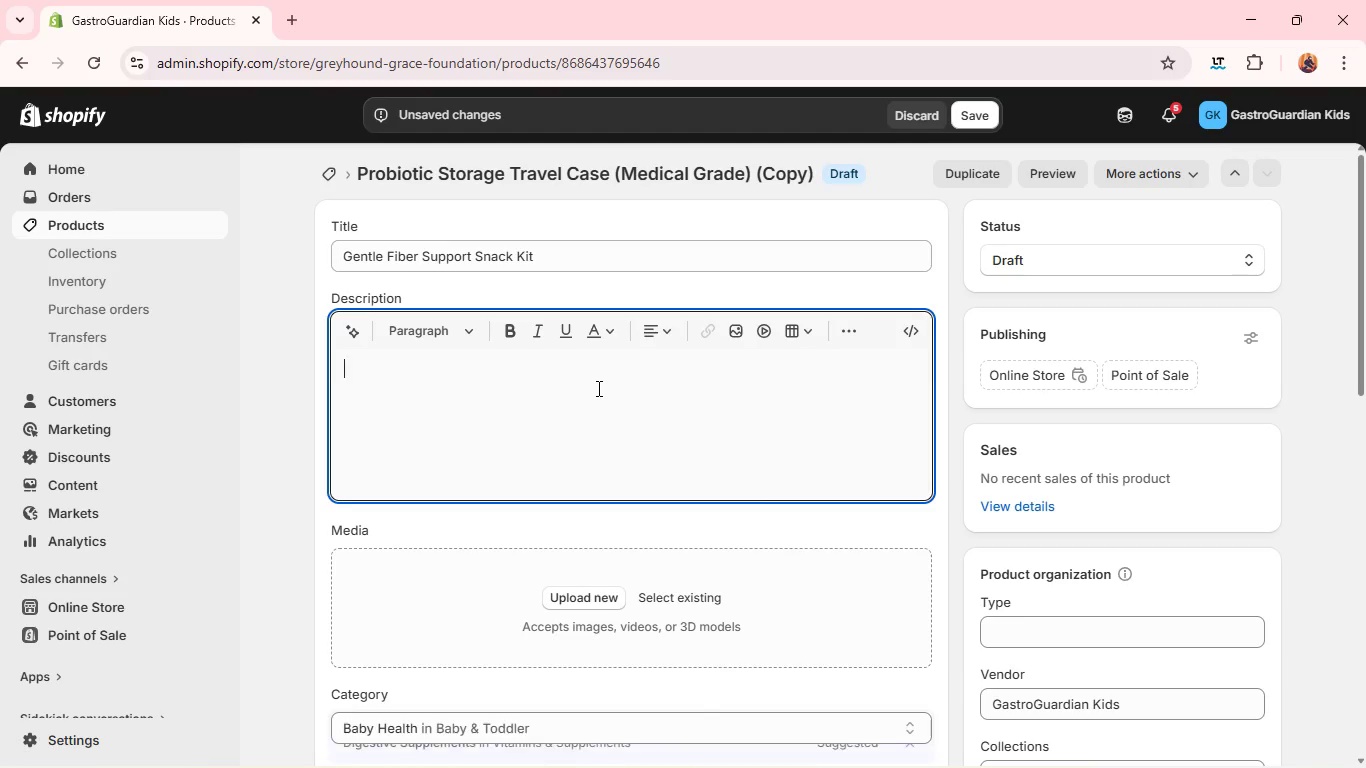 
type(the ge)
key(Backspace)
key(Backspace)
key(Backspace)
key(Backspace)
key(Backspace)
type(he gentle fiber Support Snack KIT is designed to support children who require additional dietat)
key(Backspace)
type(rym)
key(Backspace)
type( fiber intake to promote healthy and regular digestive function. ITS )
key(Backspace)
key(Backspace)
type( is especially helpg)
key(Backspace)
type(ful for pediatric)
 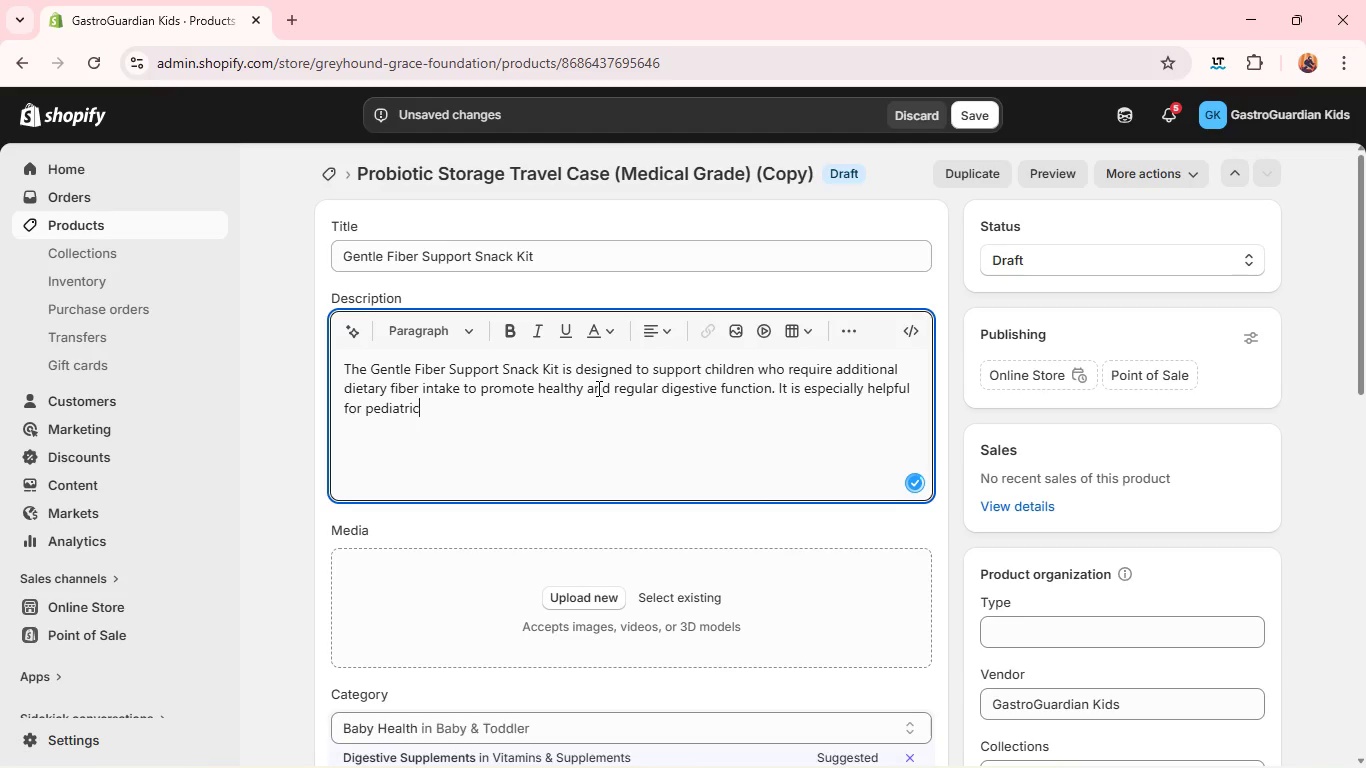 
type( patients exper)
 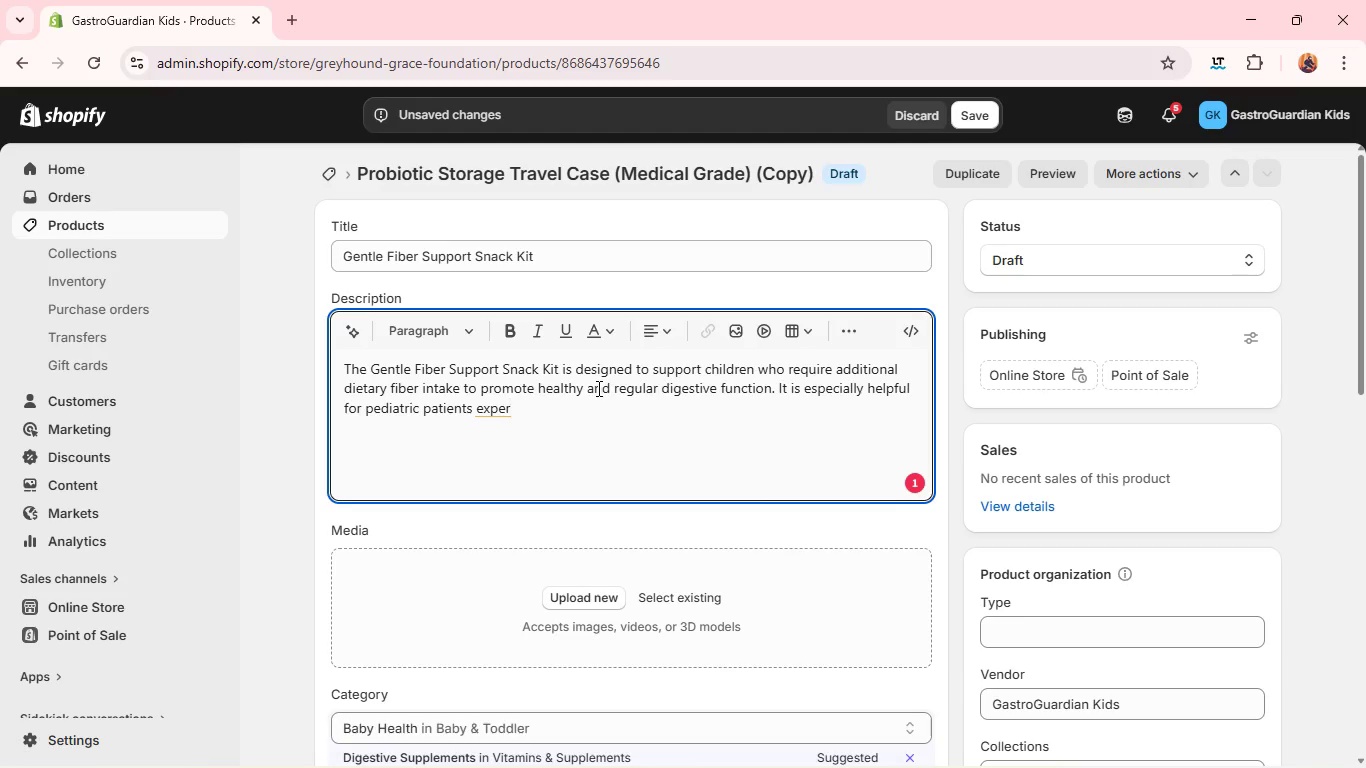 
type(iencing irregular bowel patterns or mild digestive slugging)
key(Backspace)
key(Backspace)
type(sh)
key(Backspace)
type(hness due to low-fiber diets and inconsiste)
key(Backspace)
type(ent eating habits.)
 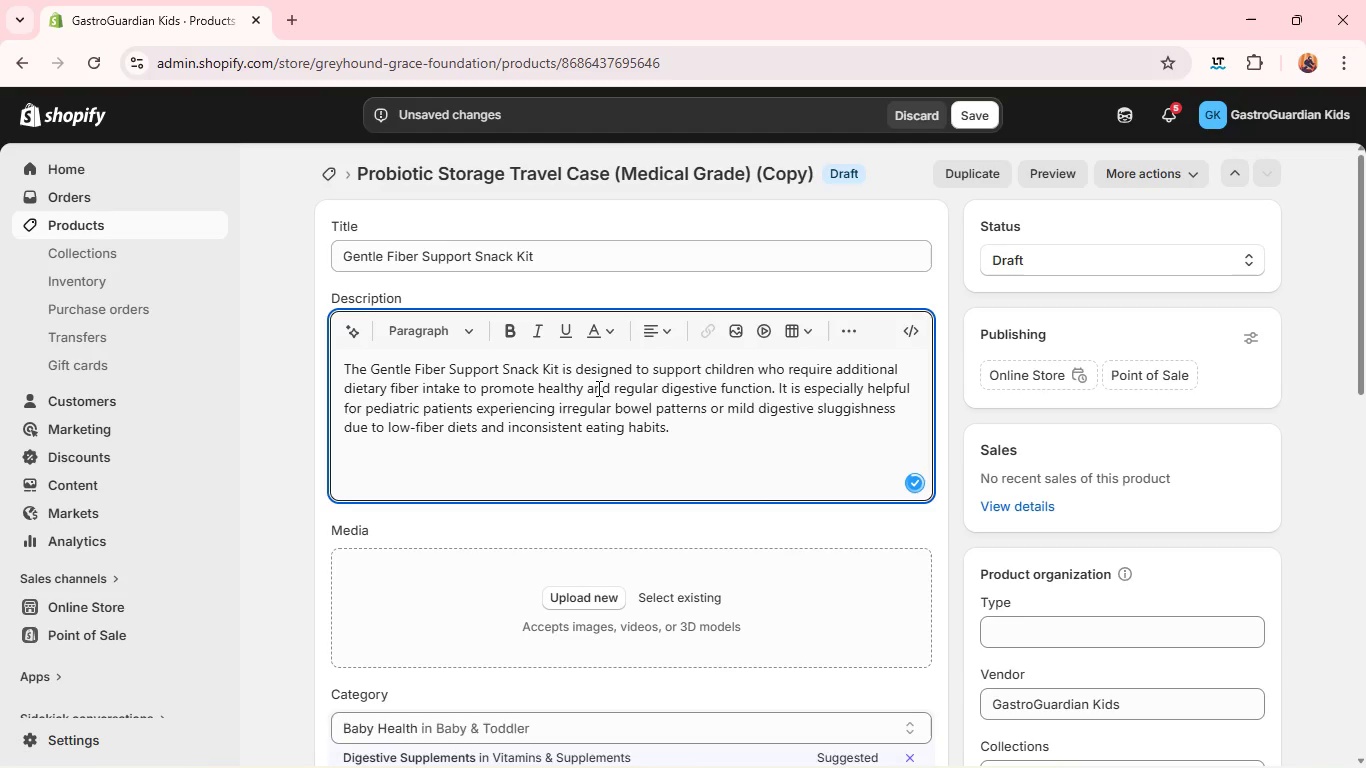 
key(Enter)
 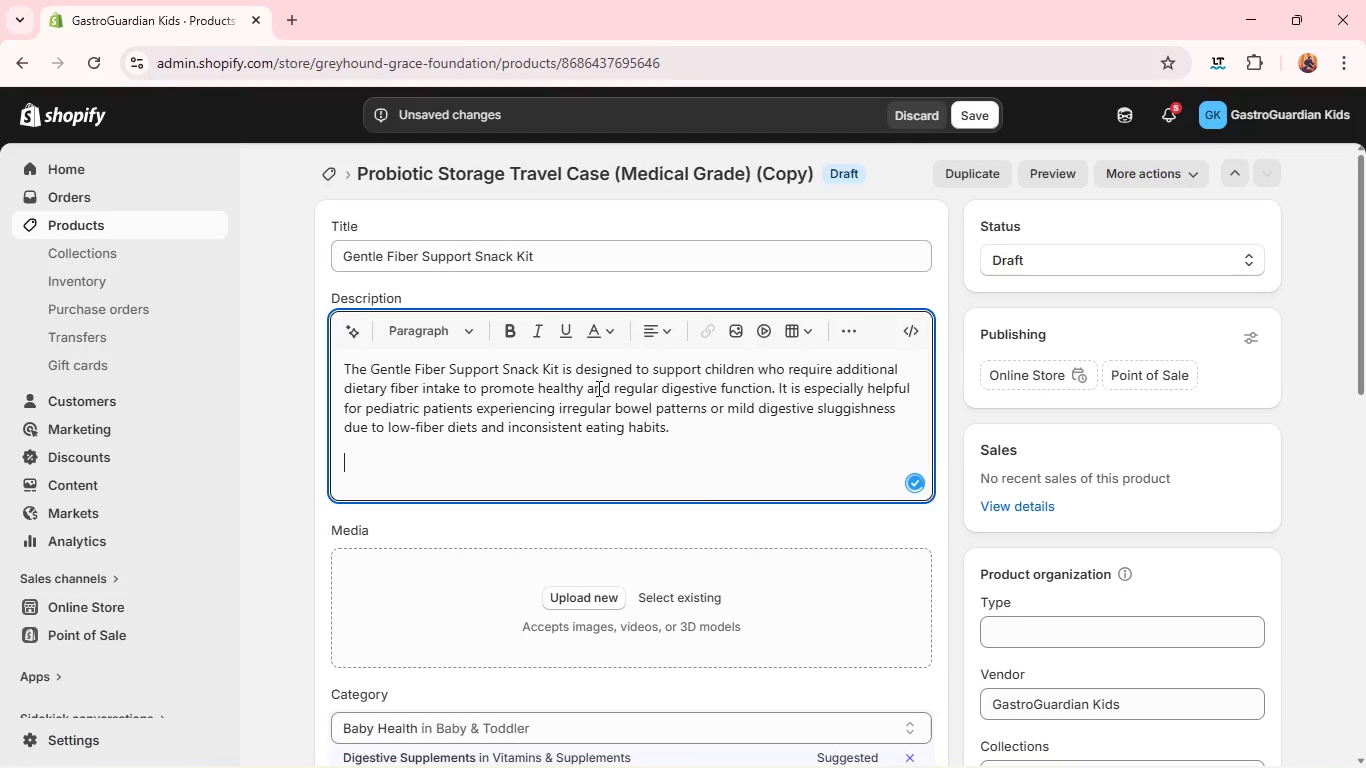 
hold_key(key=ShiftLeft, duration=0.52)
 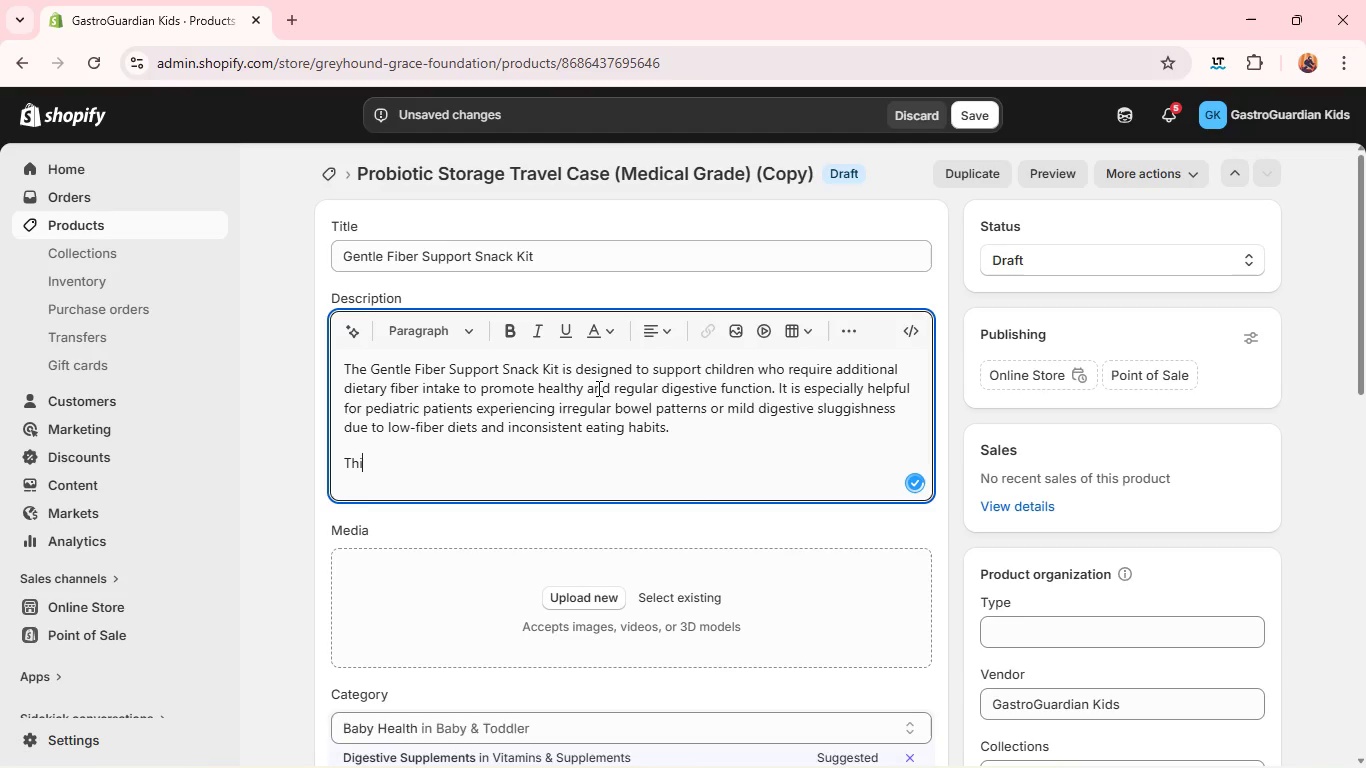 
type(this kit includescarefully formulated )
key(Backspace)
type(, child-friendly snack compnents that )
 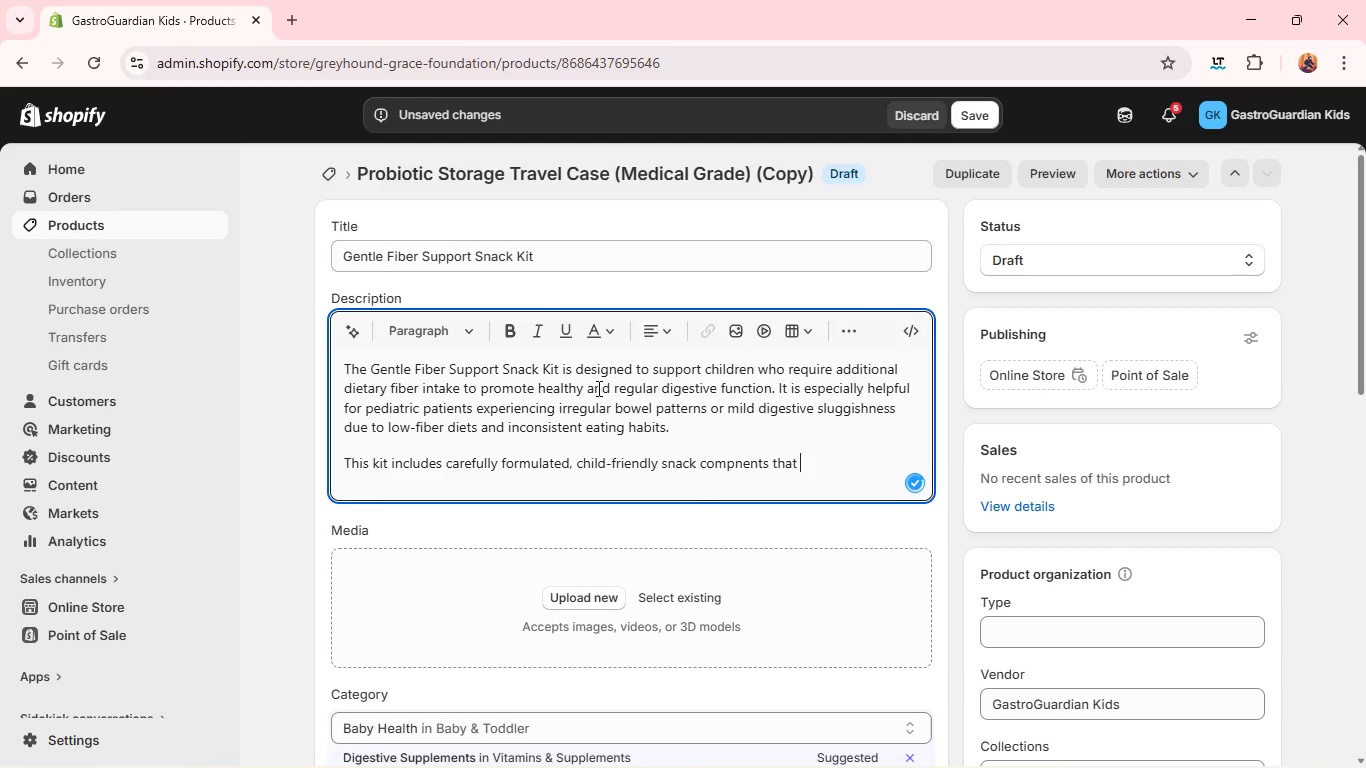 
wait(10.31)
 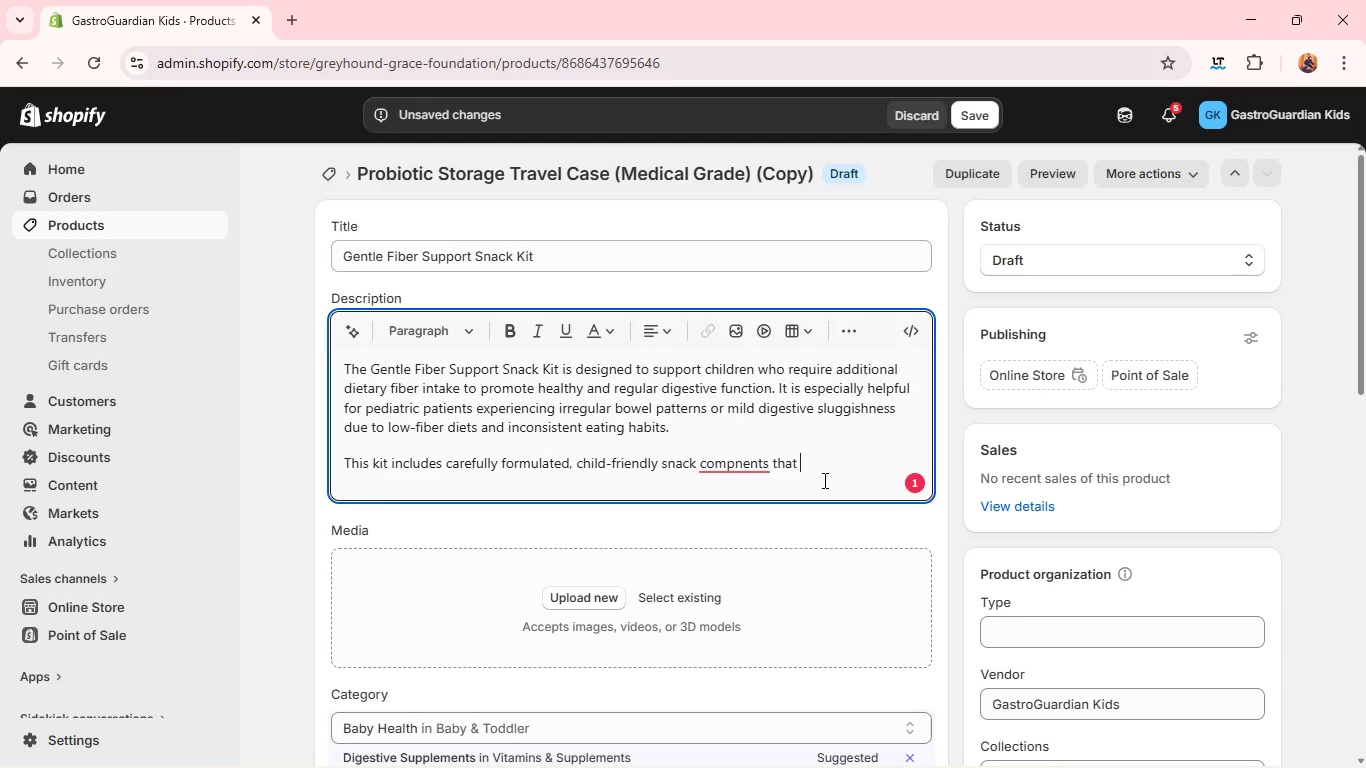 
type(prioritze gentel digestion rather than aggeressive supplemenatation methods. Each item is made)
 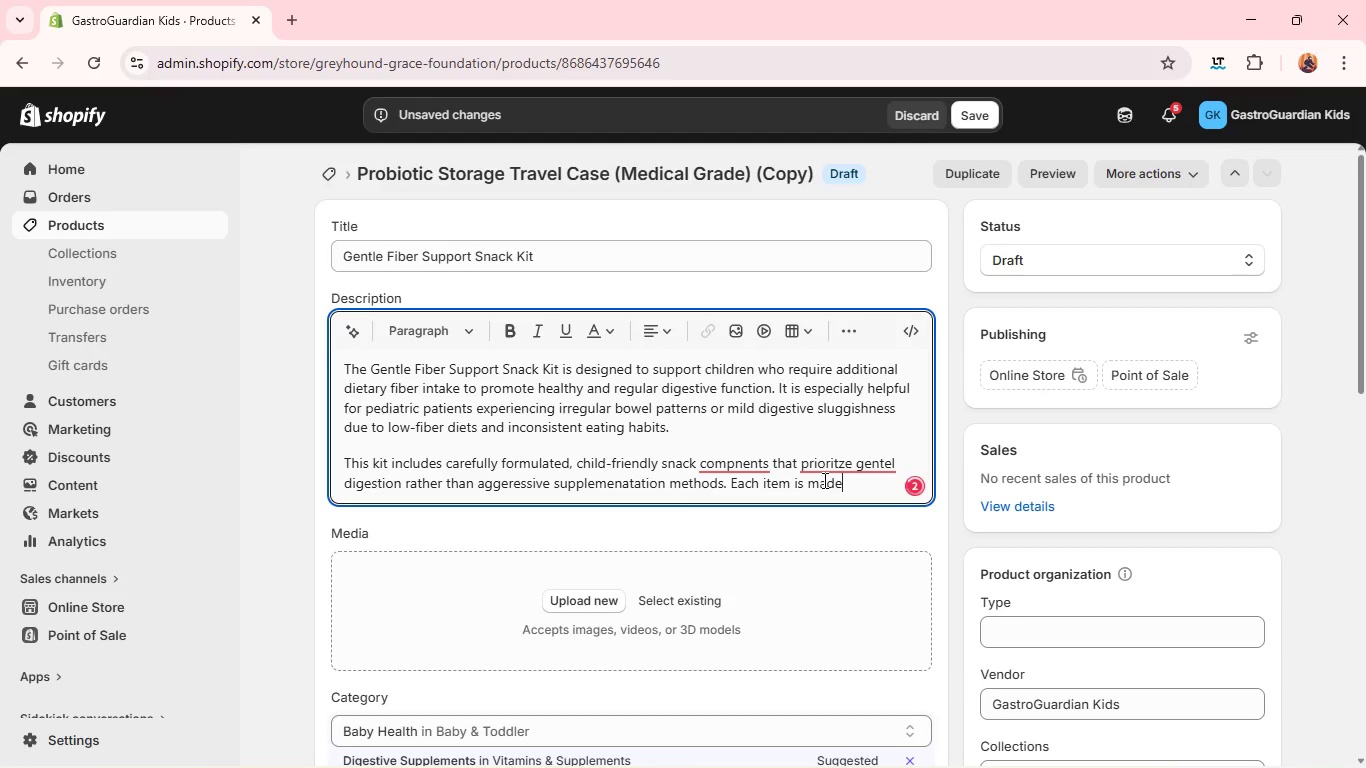 
left_click([728, 456])
 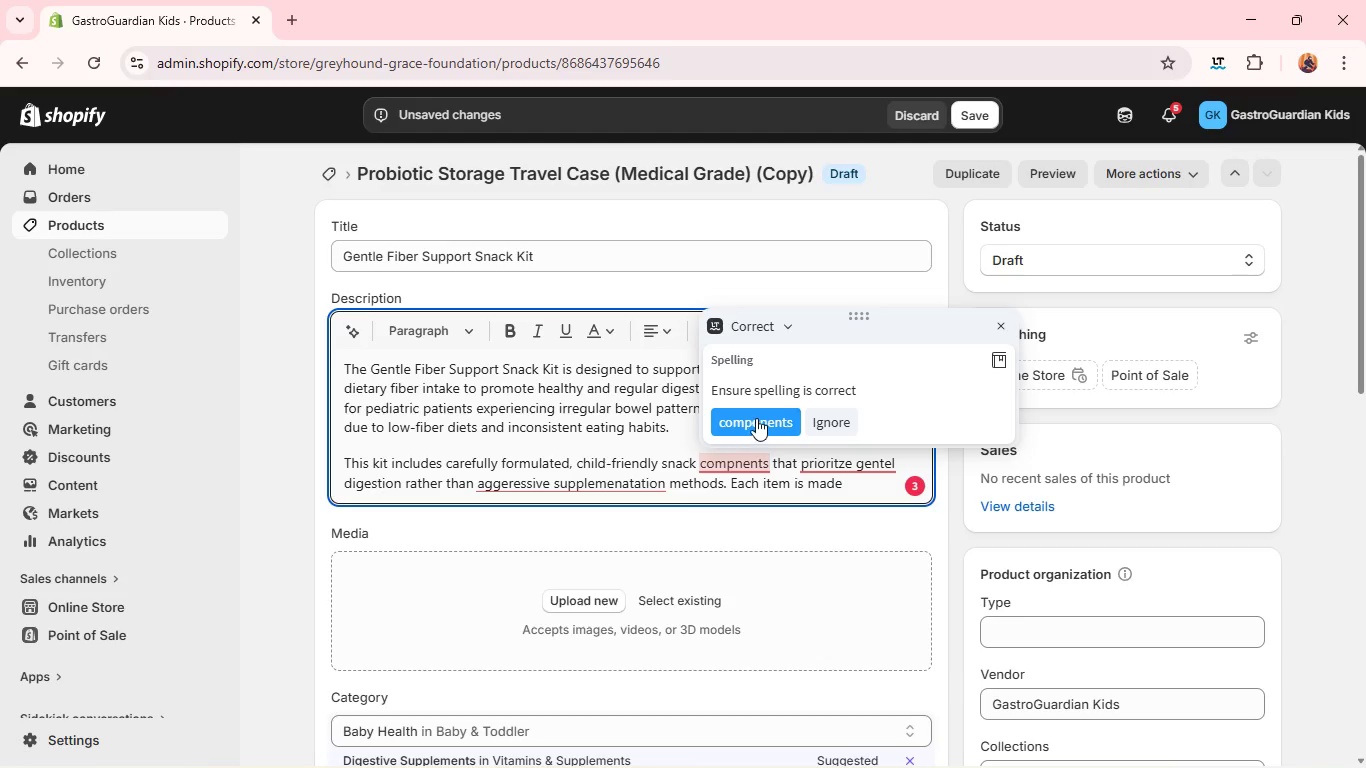 
left_click([756, 418])
 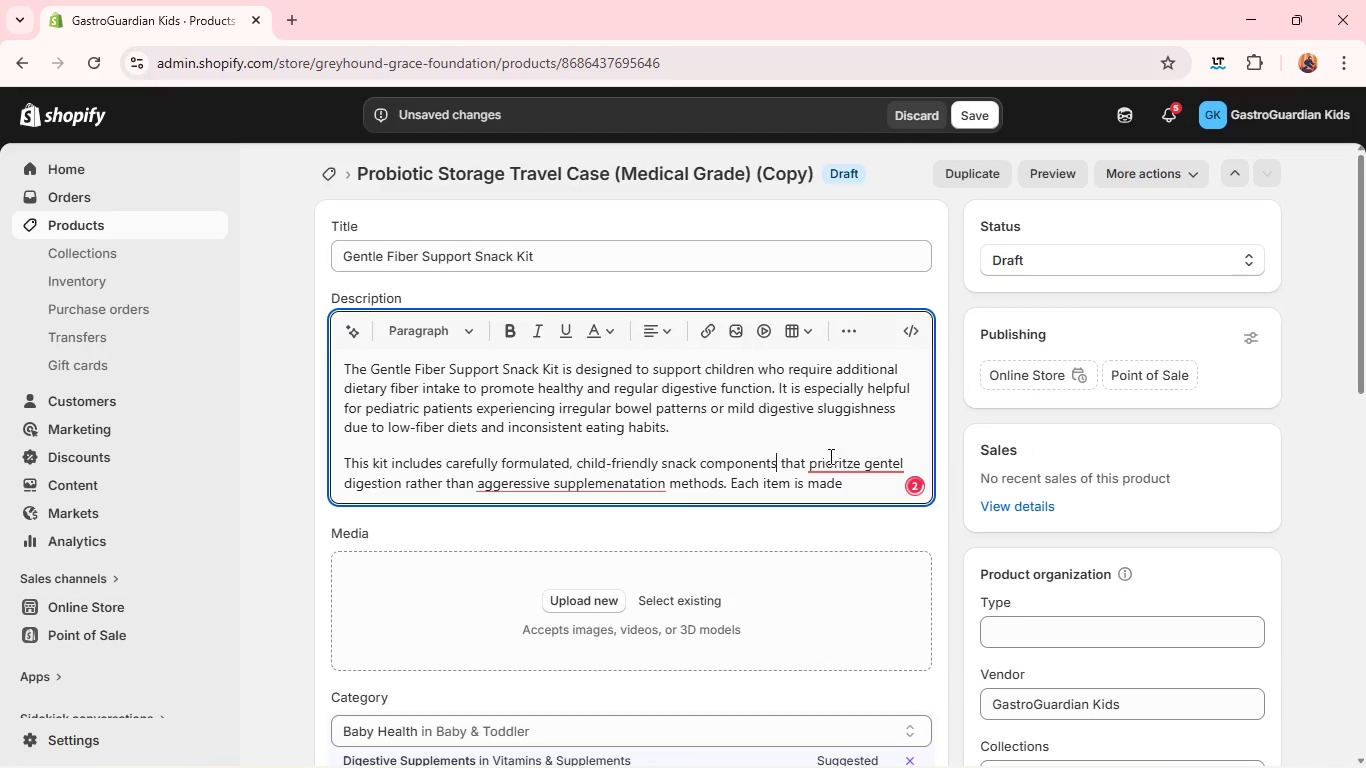 
left_click([824, 466])
 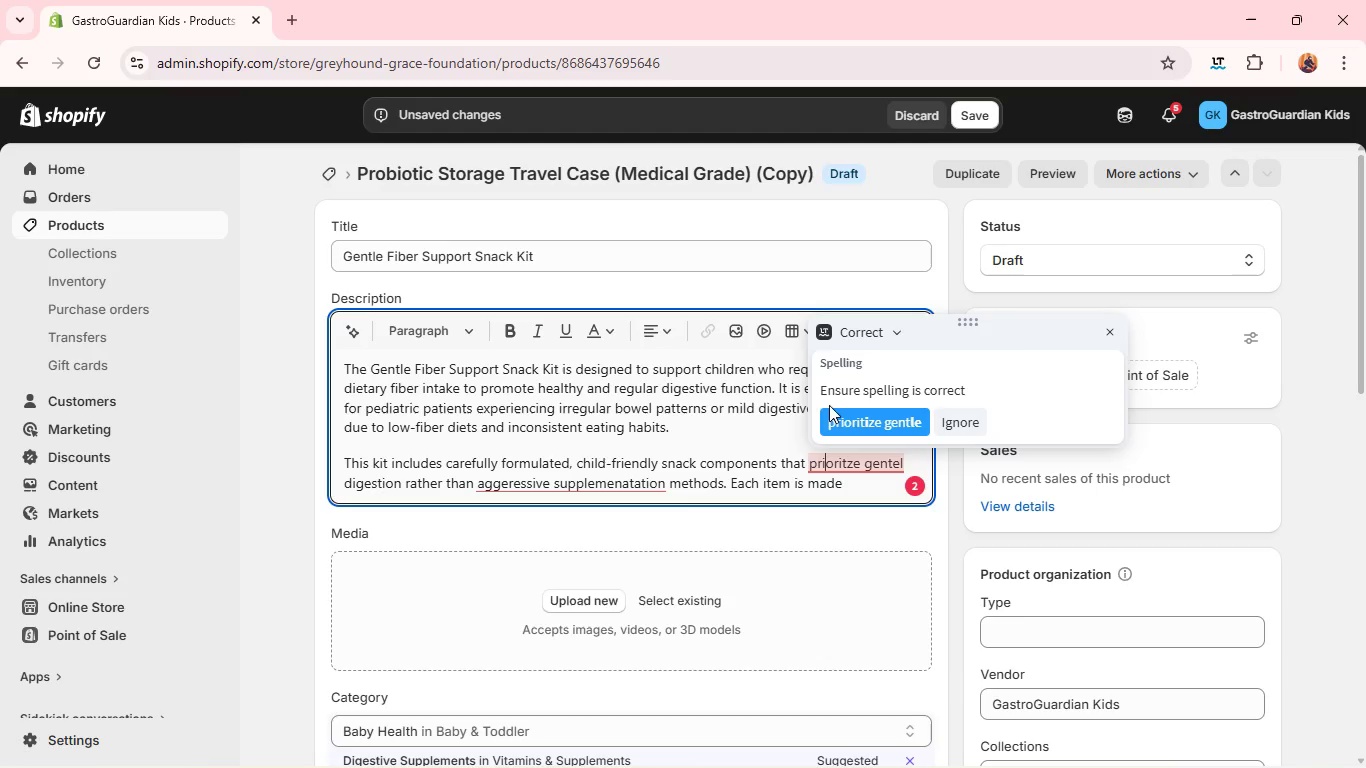 
left_click([832, 411])
 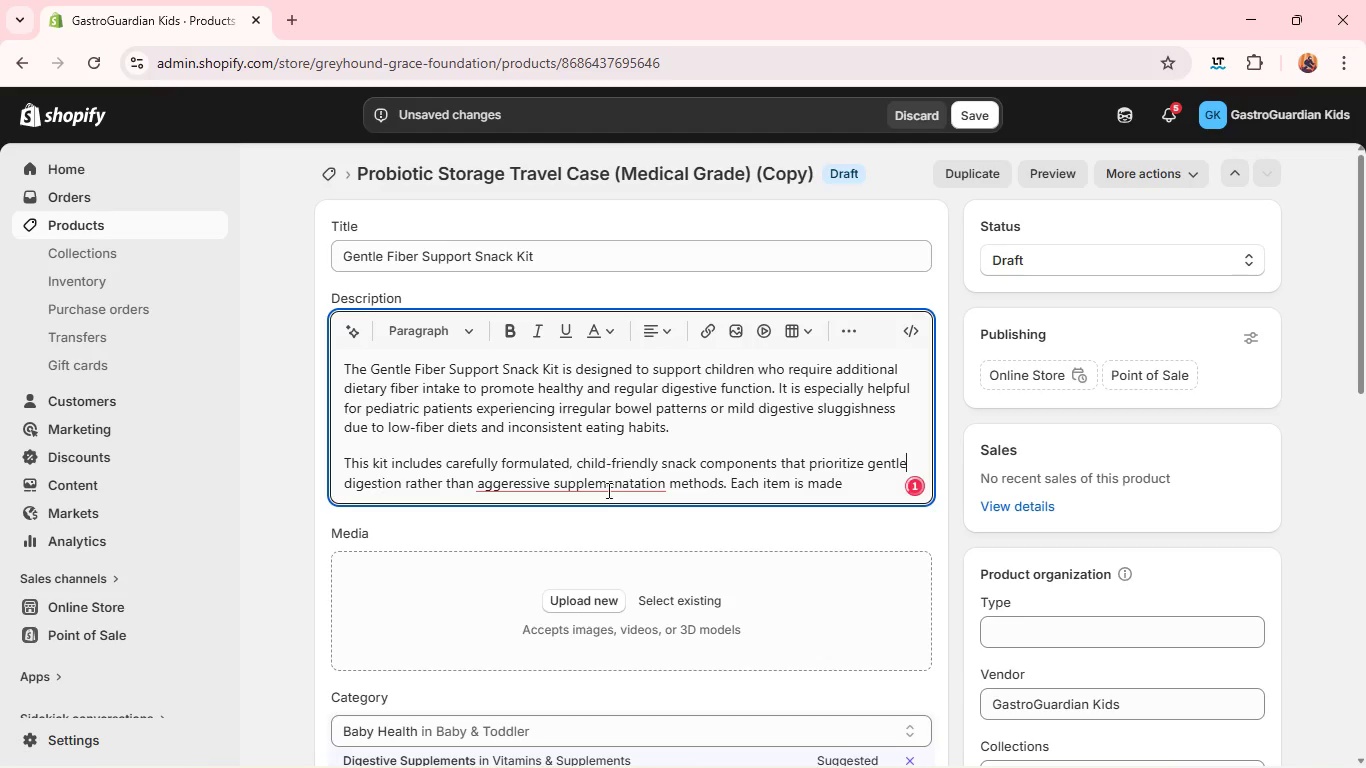 
left_click([604, 492])
 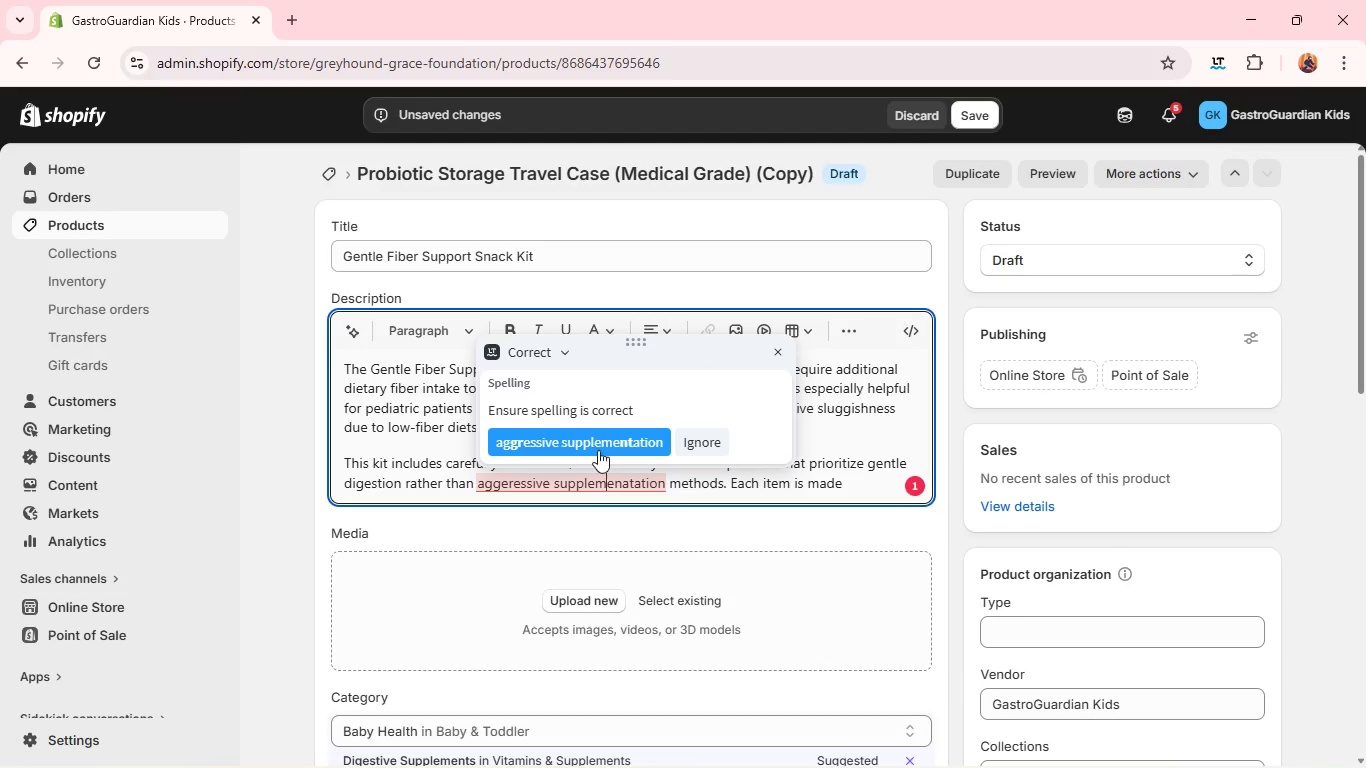 
left_click([598, 449])
 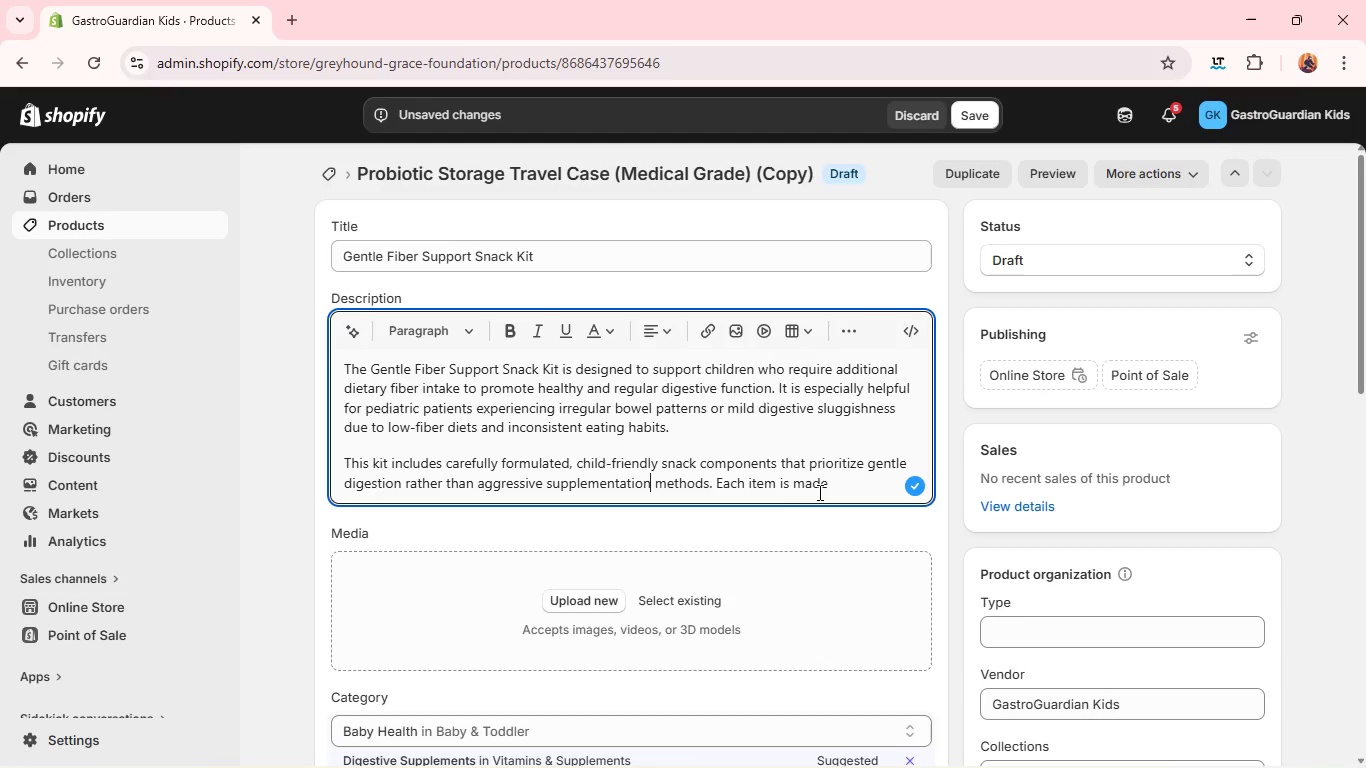 
left_click([836, 486])
 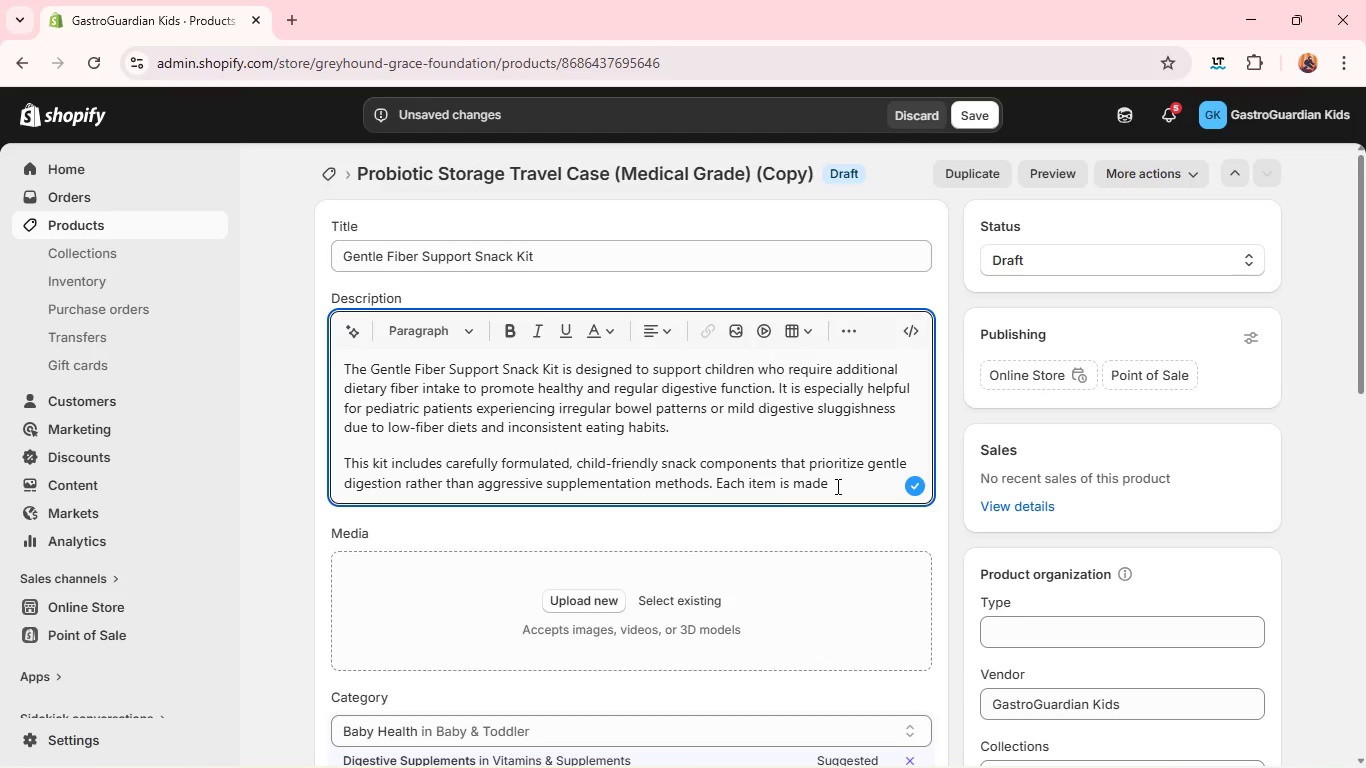 
wait(5.38)
 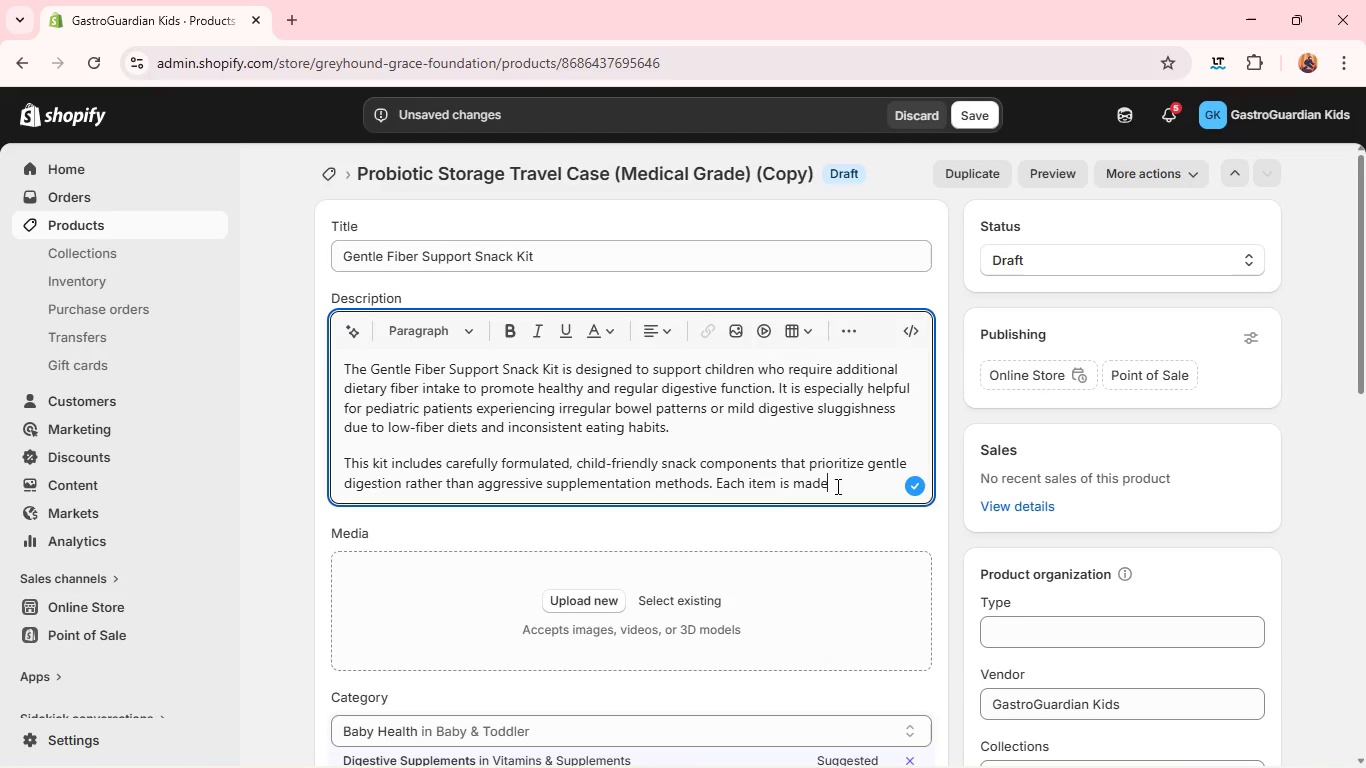 
type( with )
 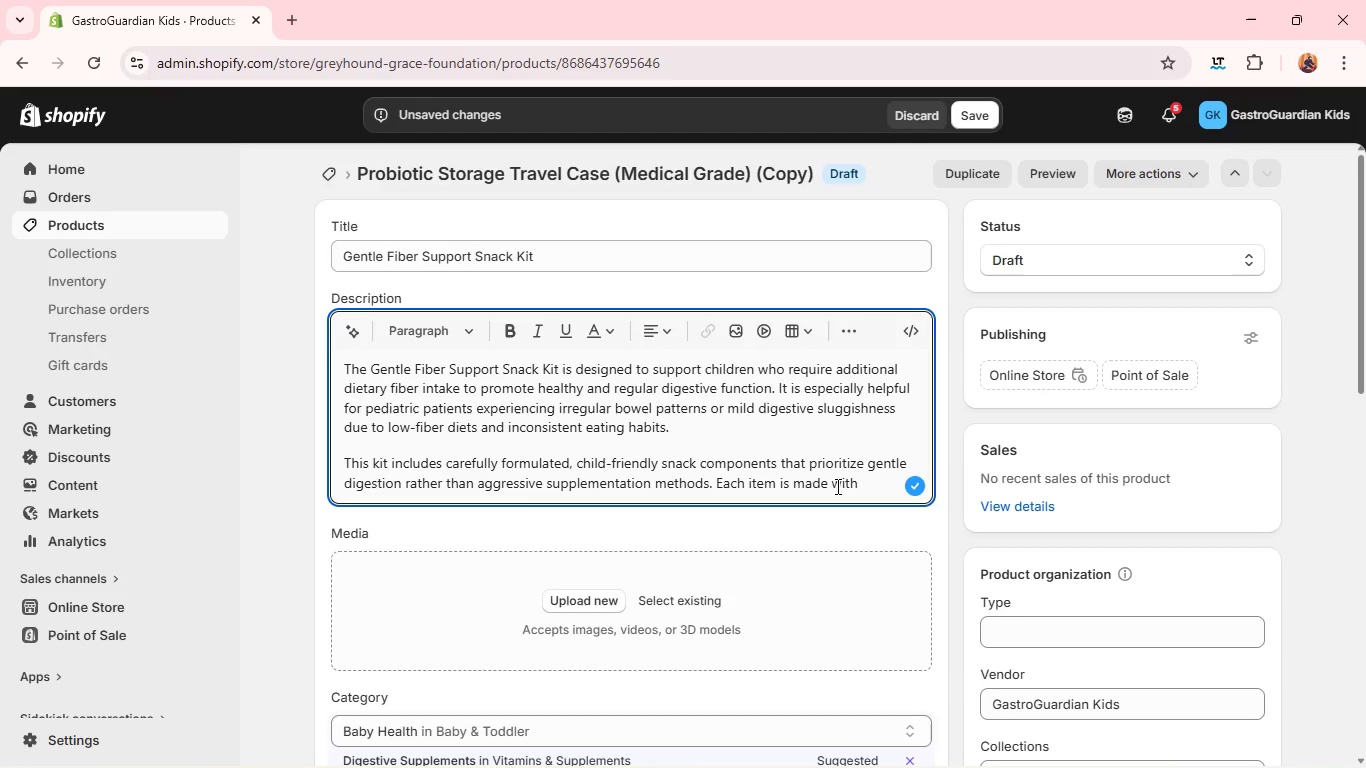 
type(simple, recognizable ingredients that reduce the risj)
key(Backspace)
type(k of gastrointestinal irritation whl)
key(Backspace)
type(il spporting natural bowel regularity )
 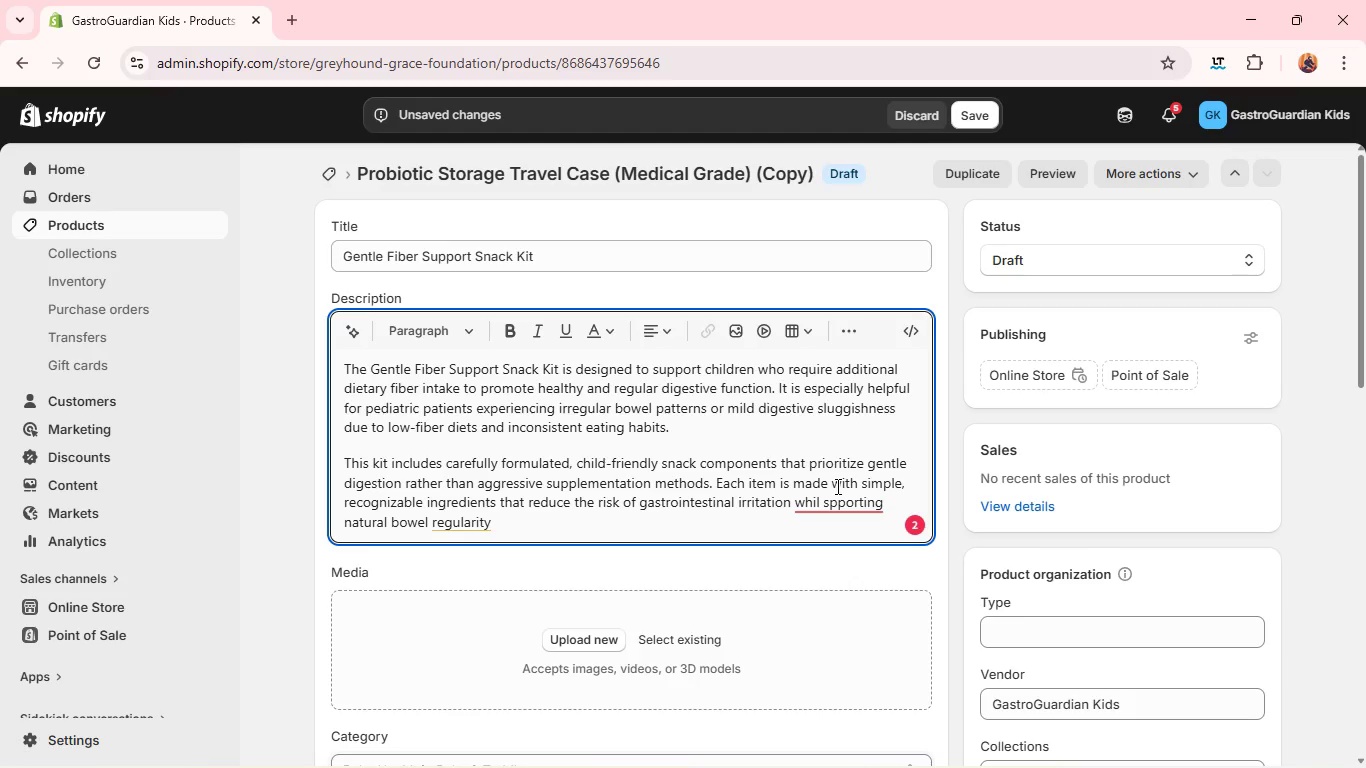 
wait(6.7)
 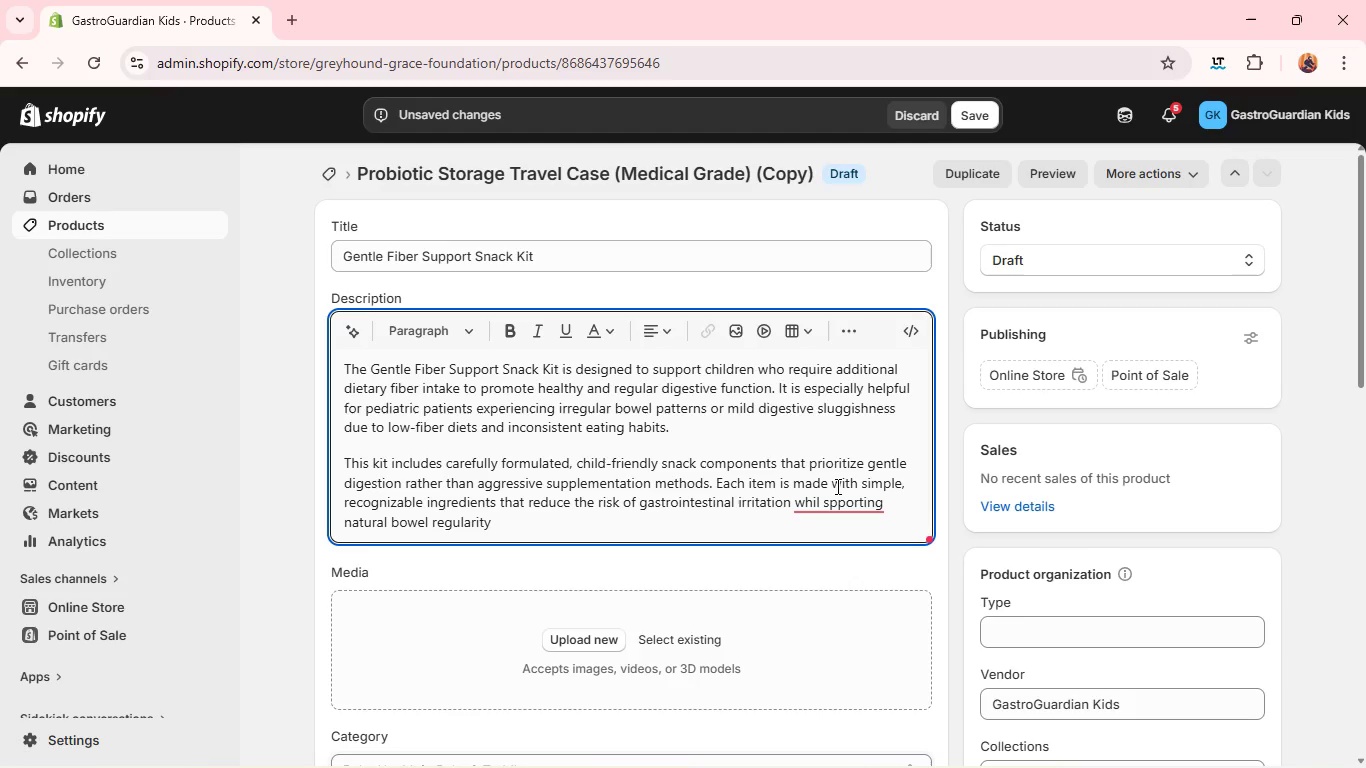 
type(and overall digestive balance in growing children.)
 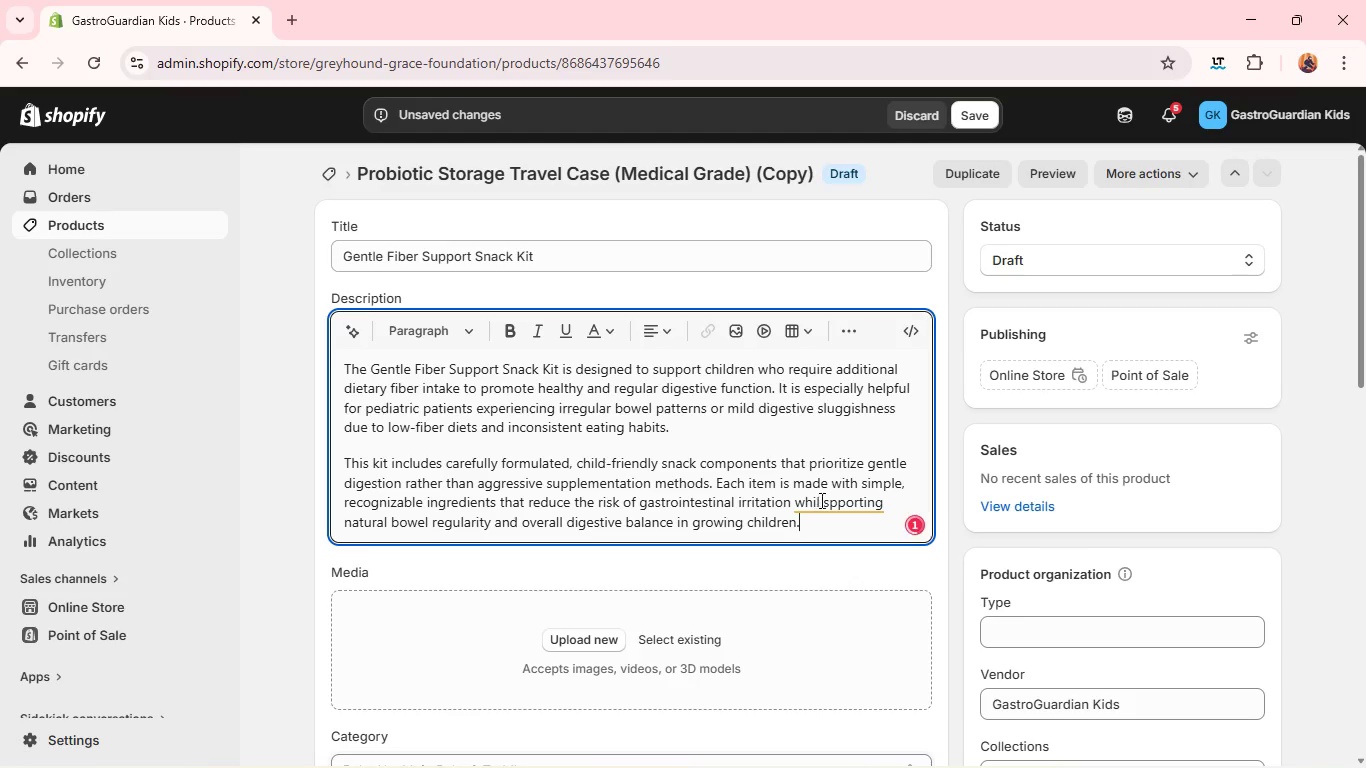 
left_click([823, 500])
 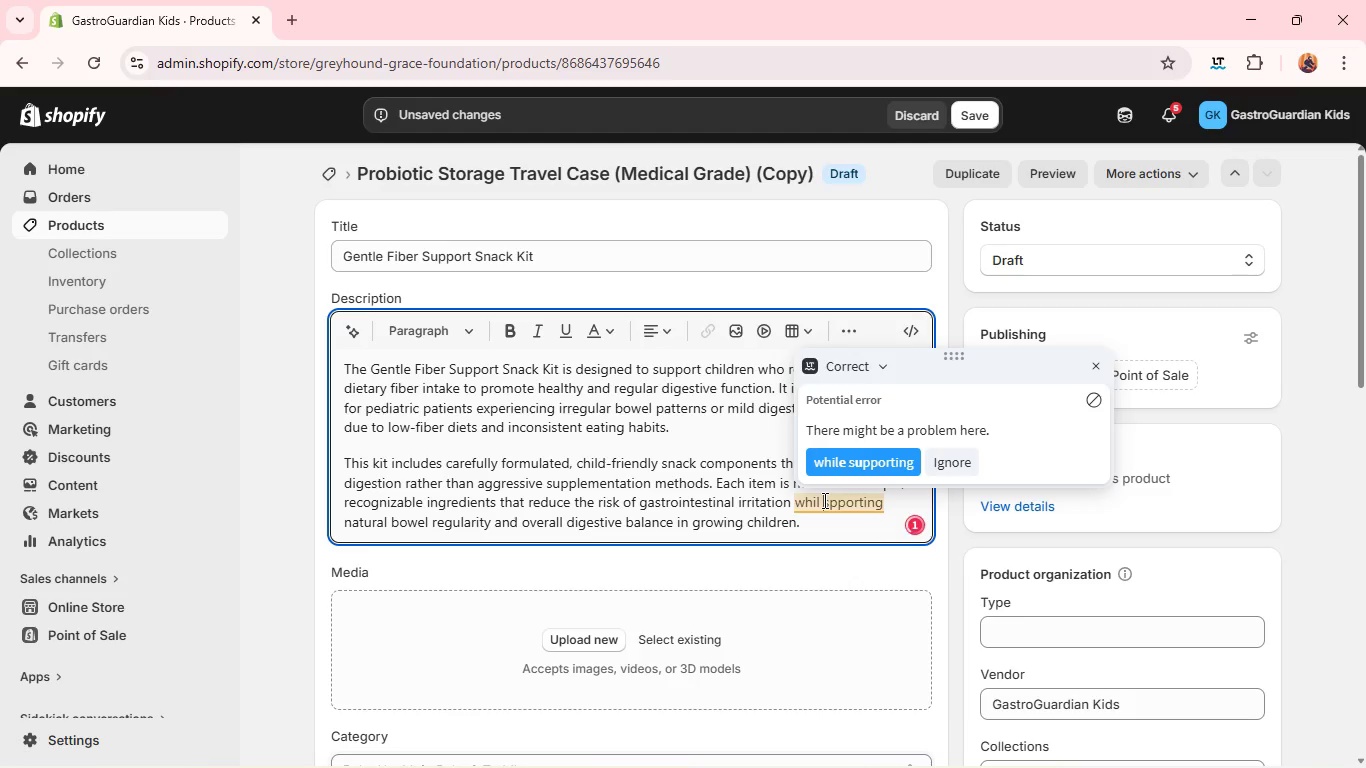 
key(Backspace)
 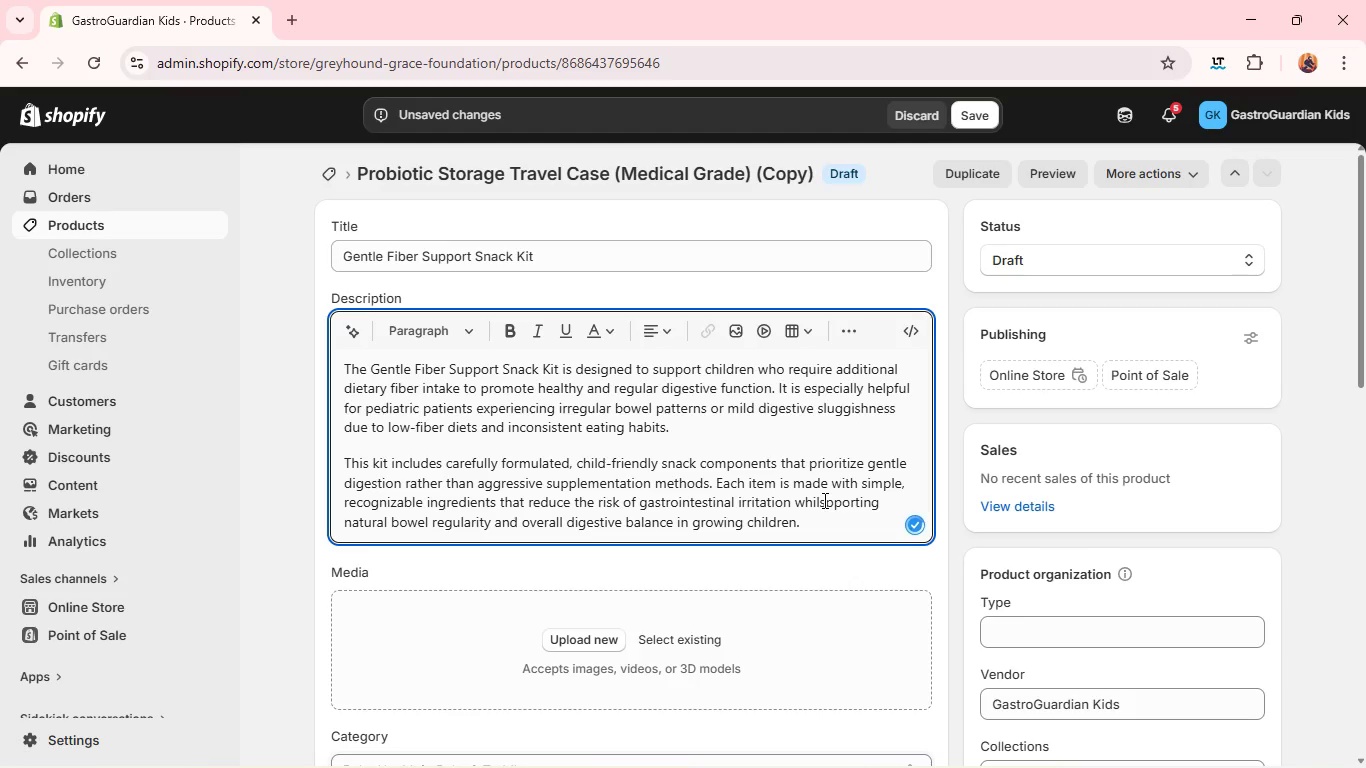 
key(E)
 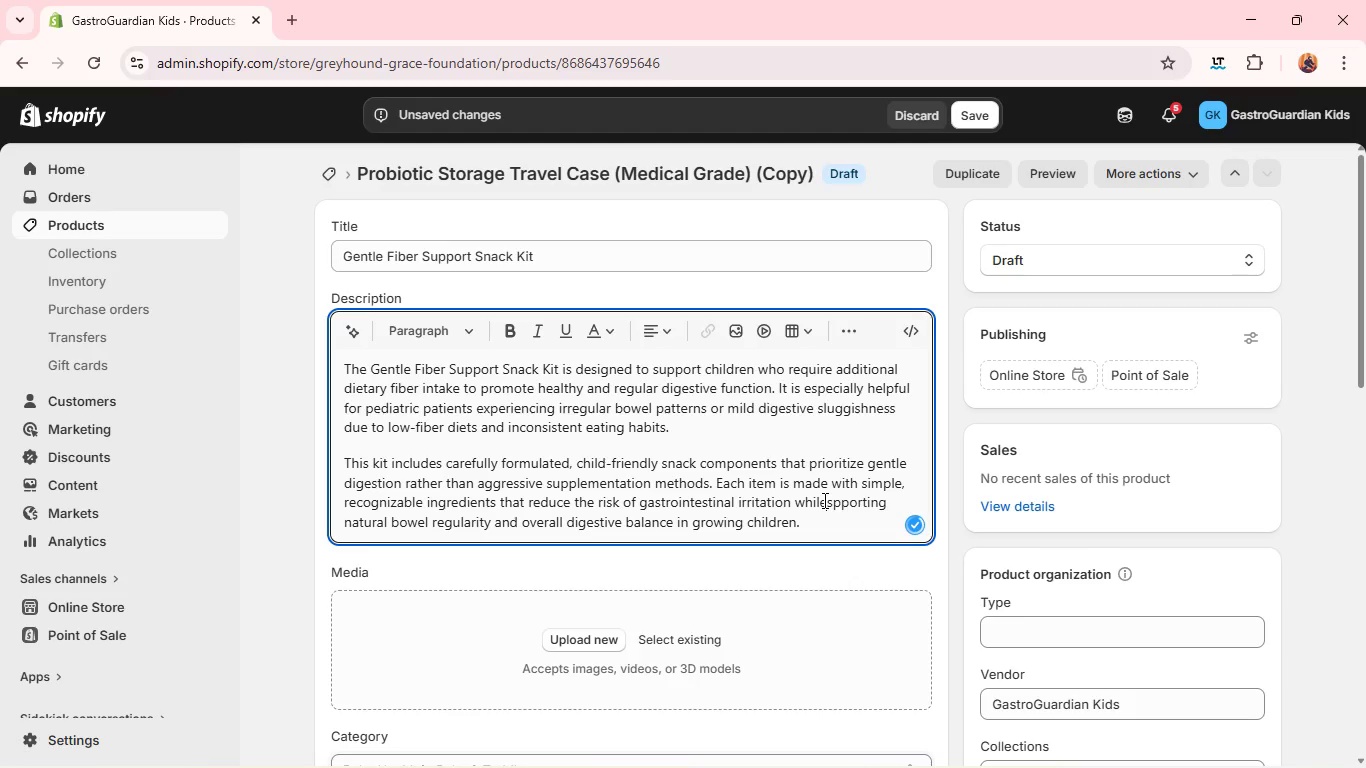 
key(Space)
 